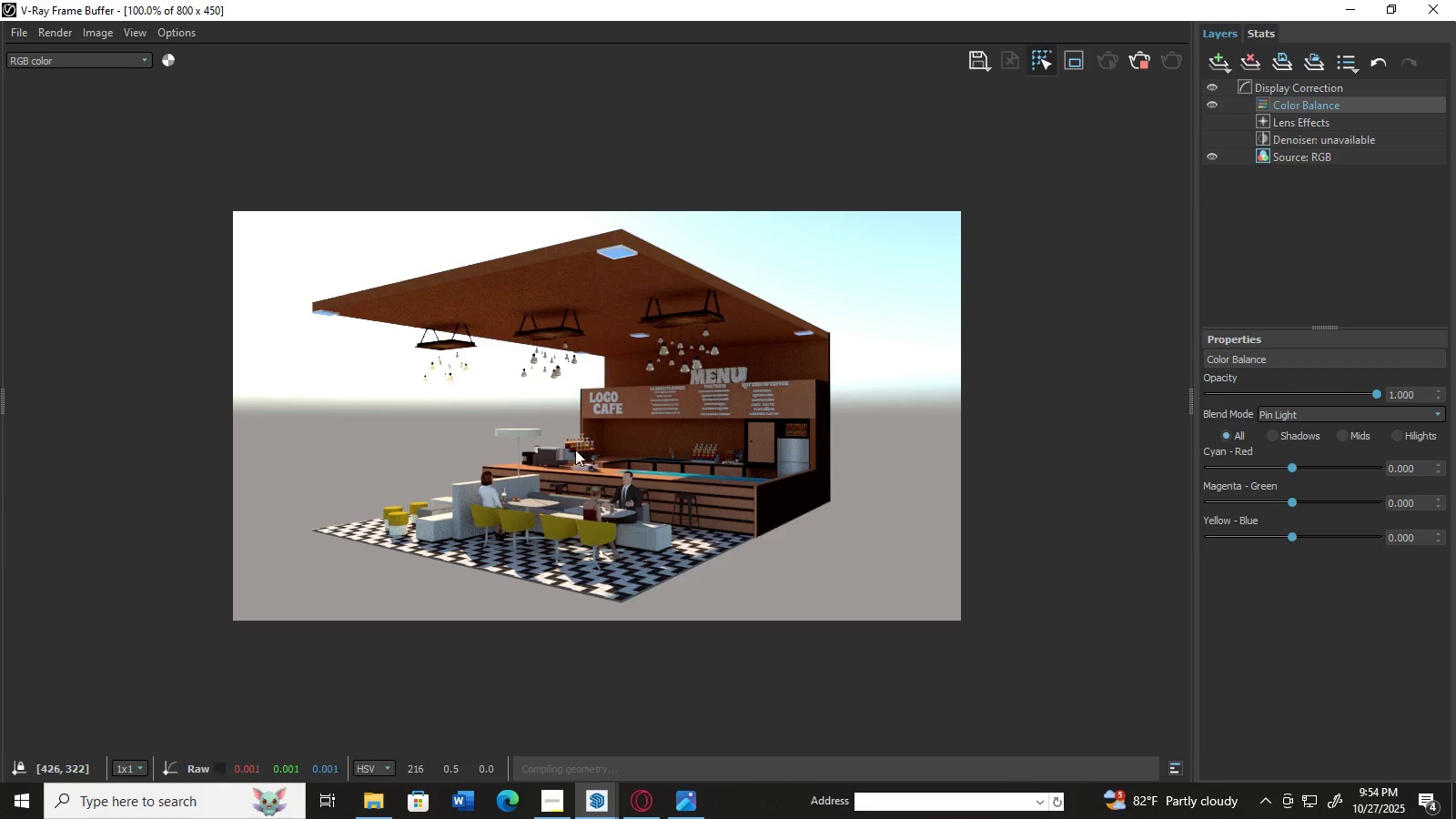 
scroll: coordinate [670, 439], scroll_direction: up, amount: 2.0
 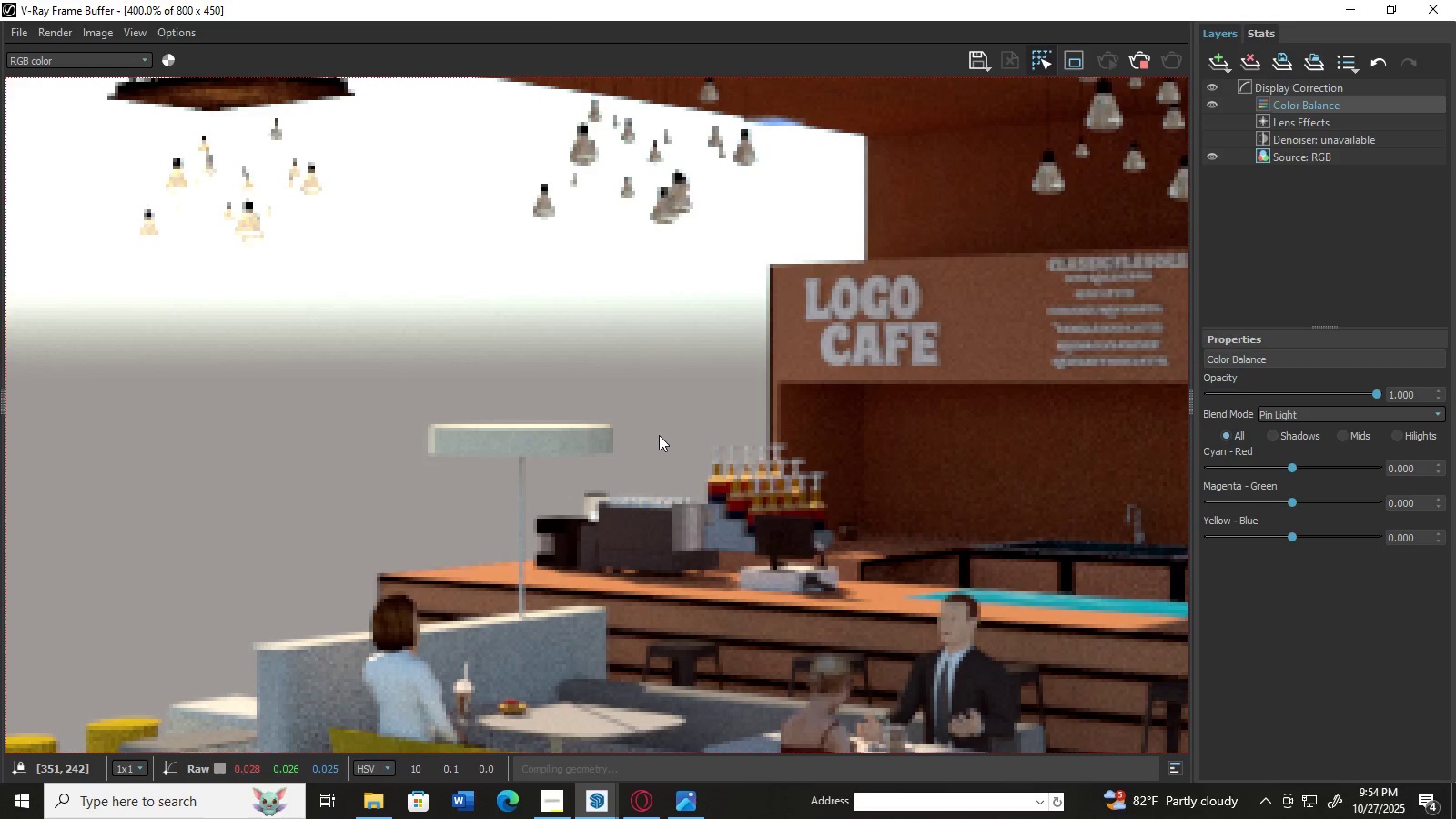 
scroll: coordinate [659, 435], scroll_direction: down, amount: 1.0
 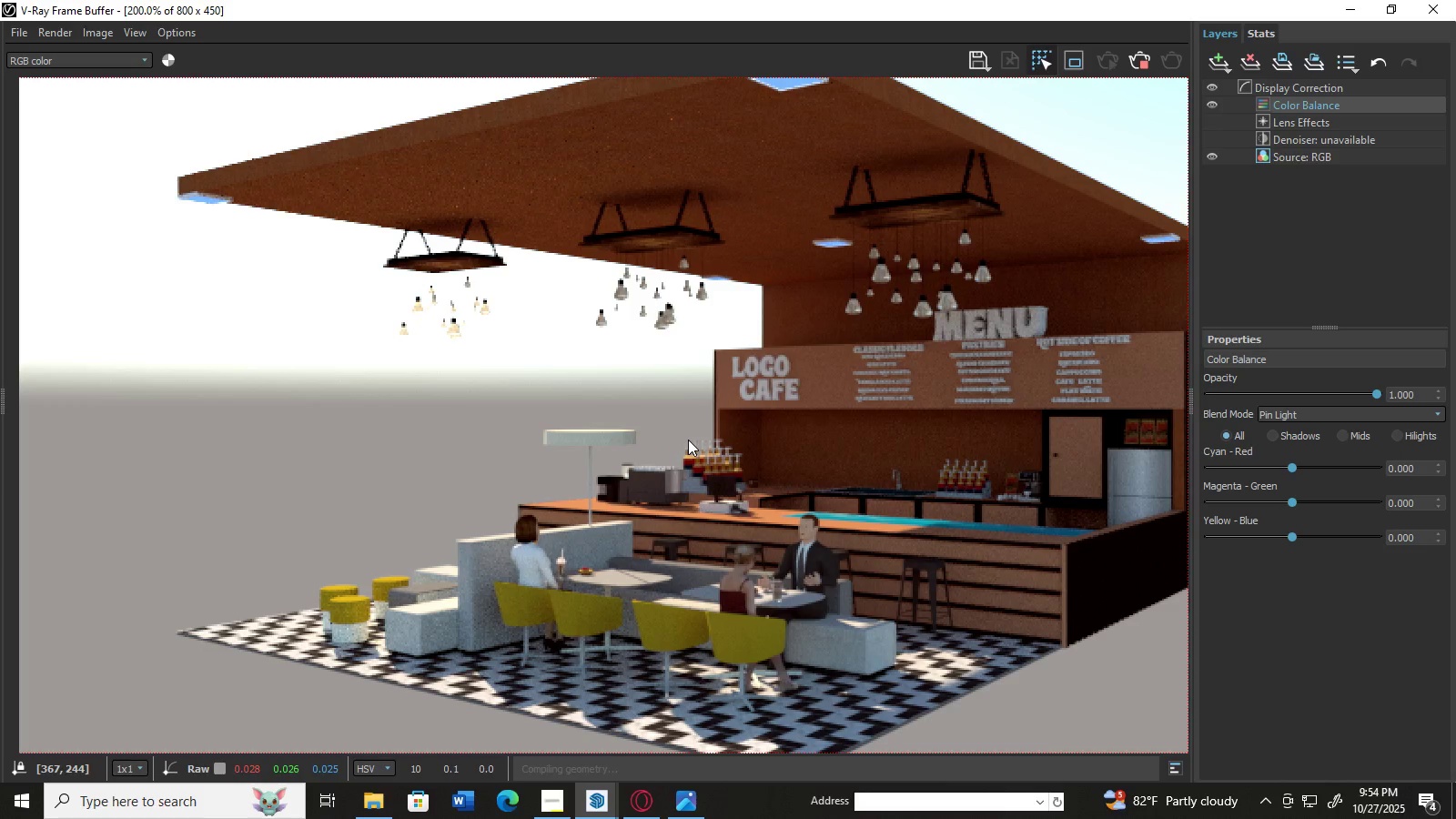 
double_click([688, 440])
 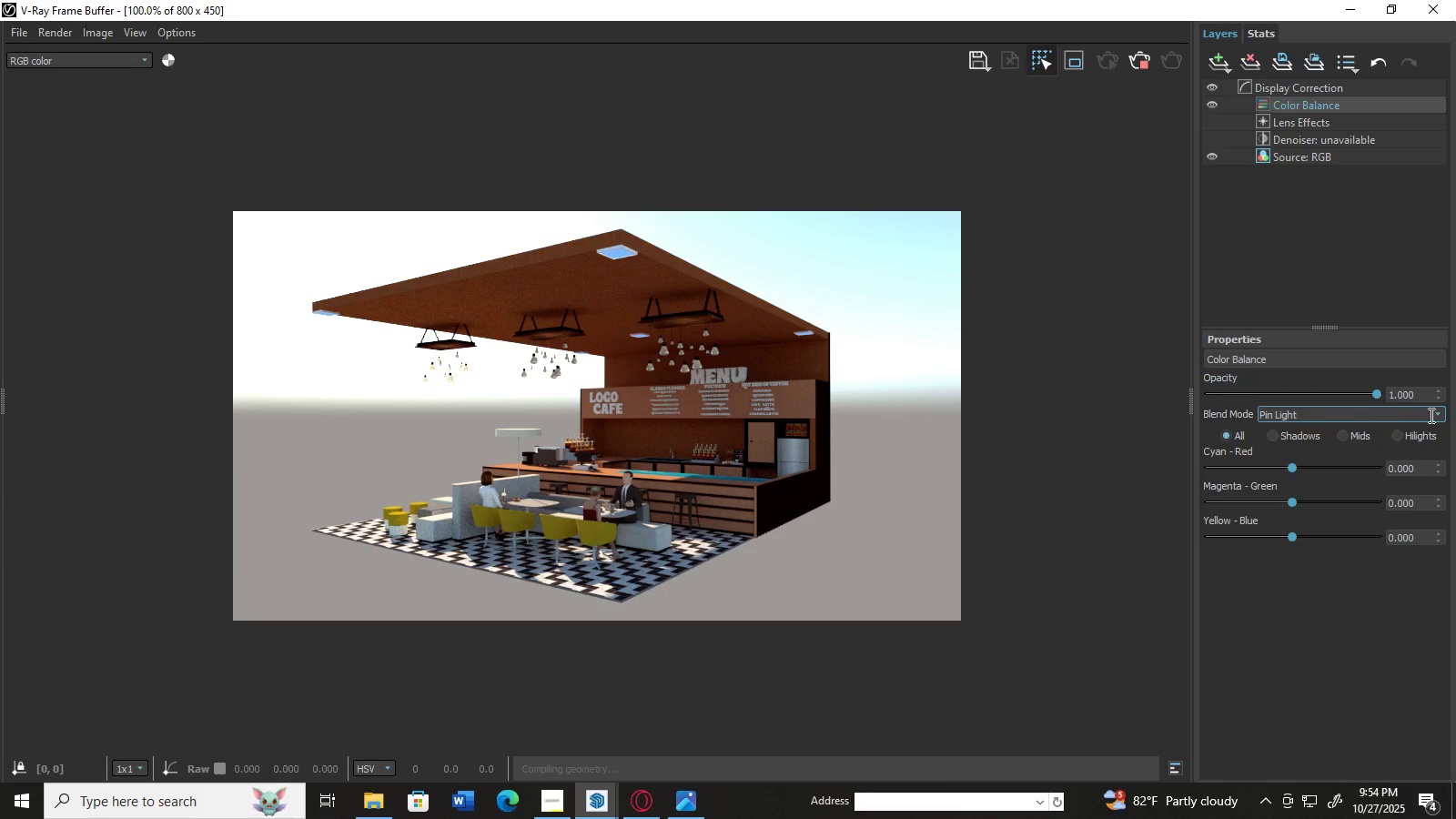 
left_click([1437, 414])
 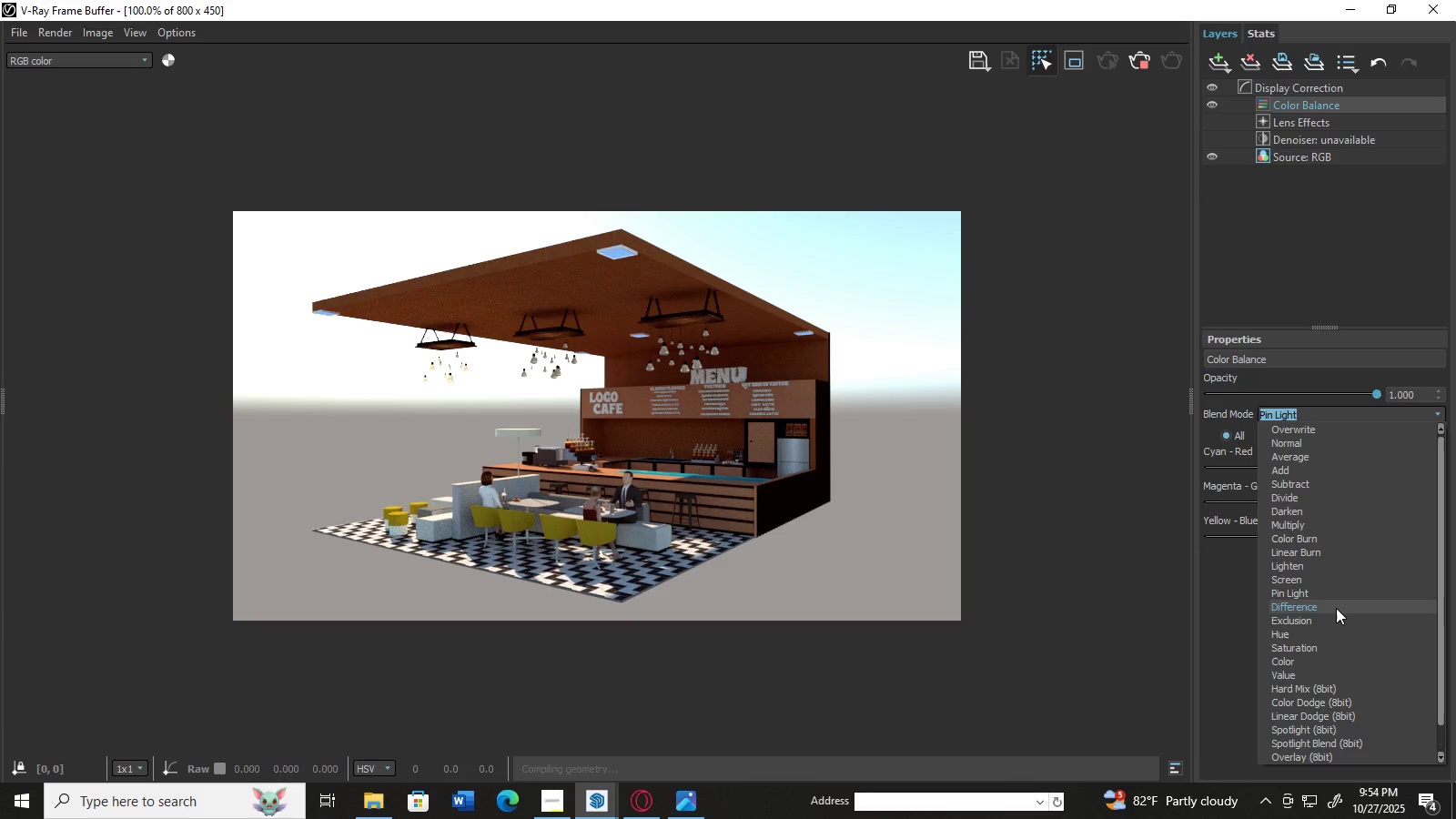 
left_click([1336, 608])
 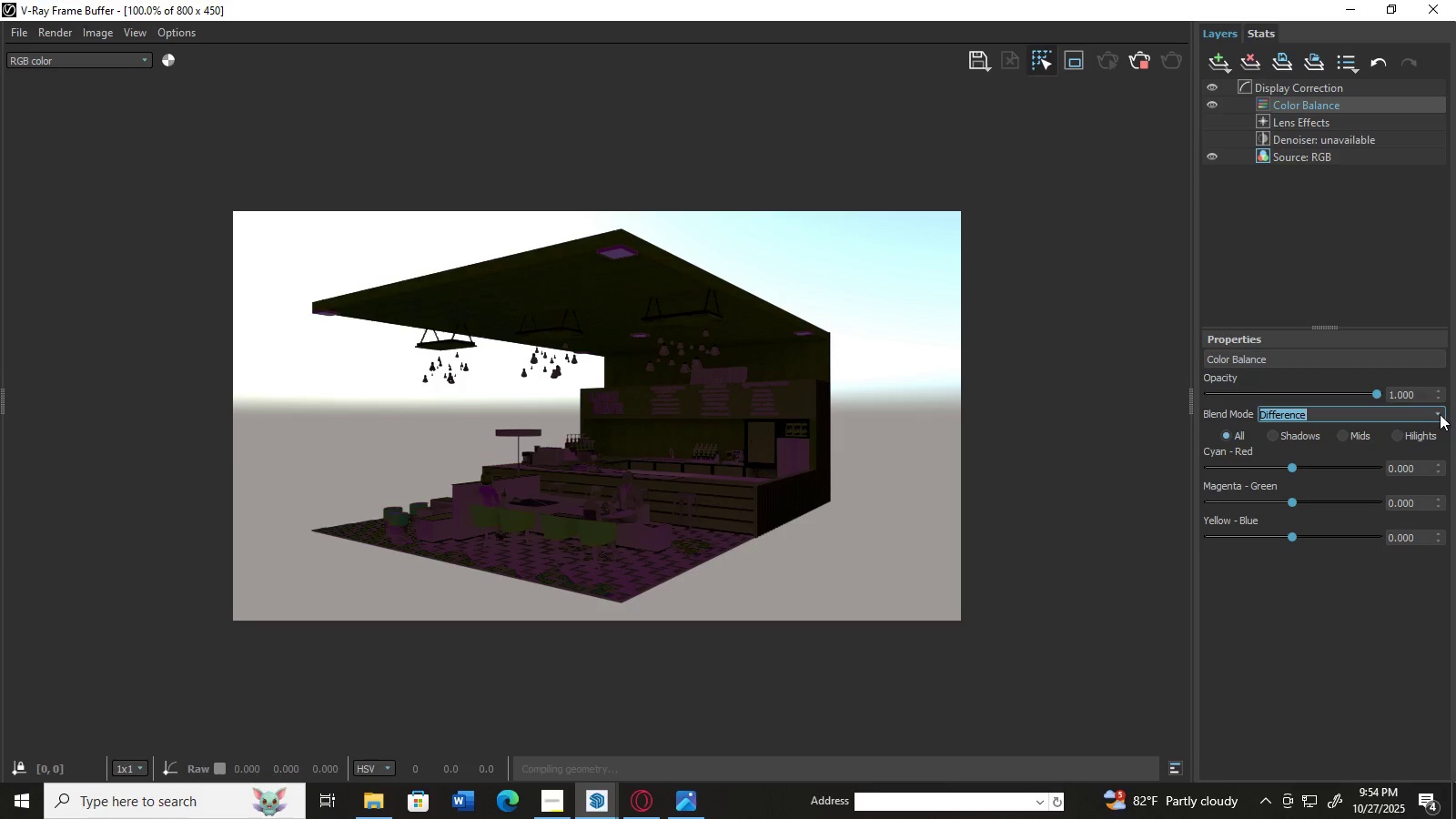 
left_click([1441, 415])
 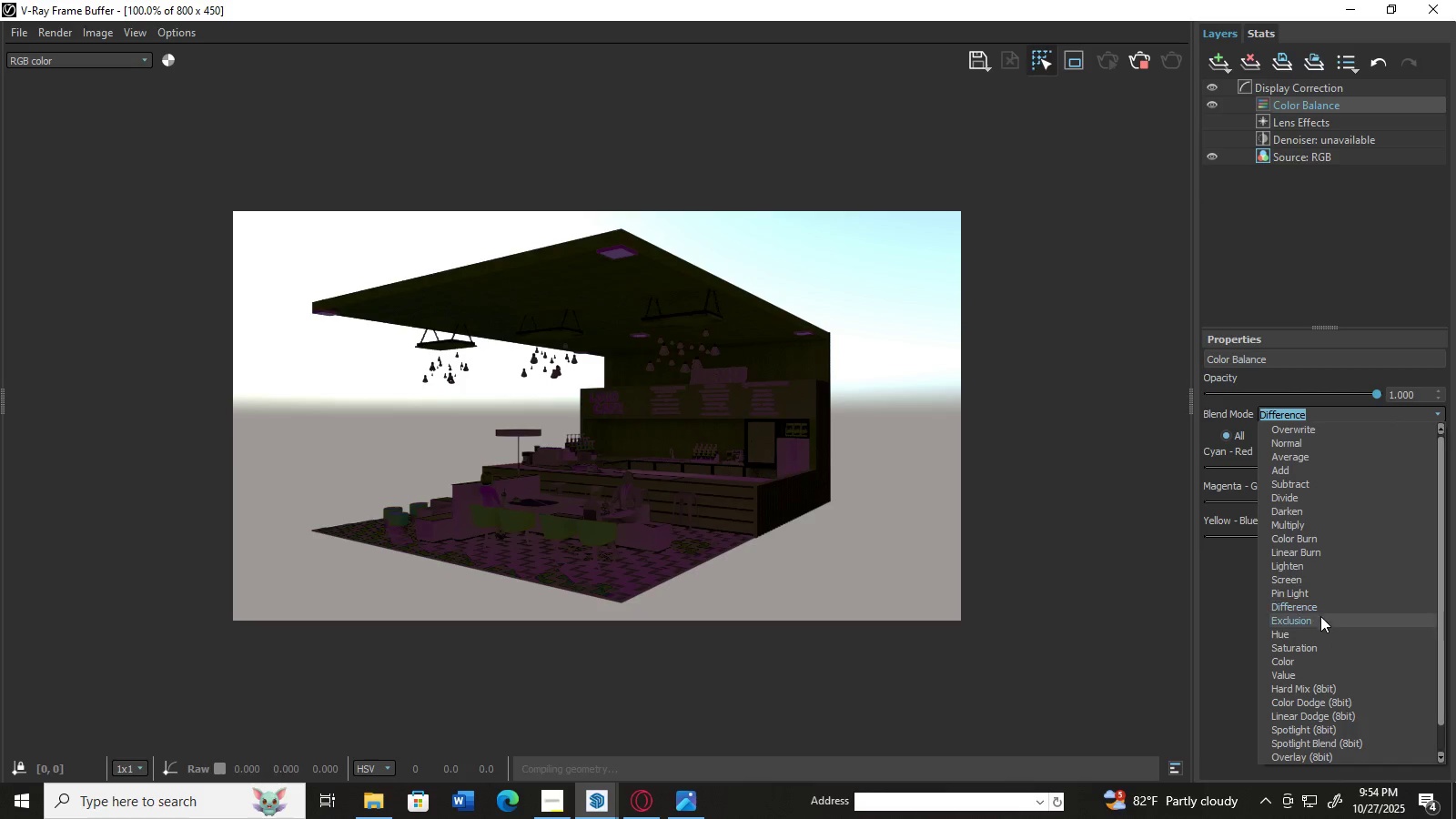 
left_click([1320, 619])
 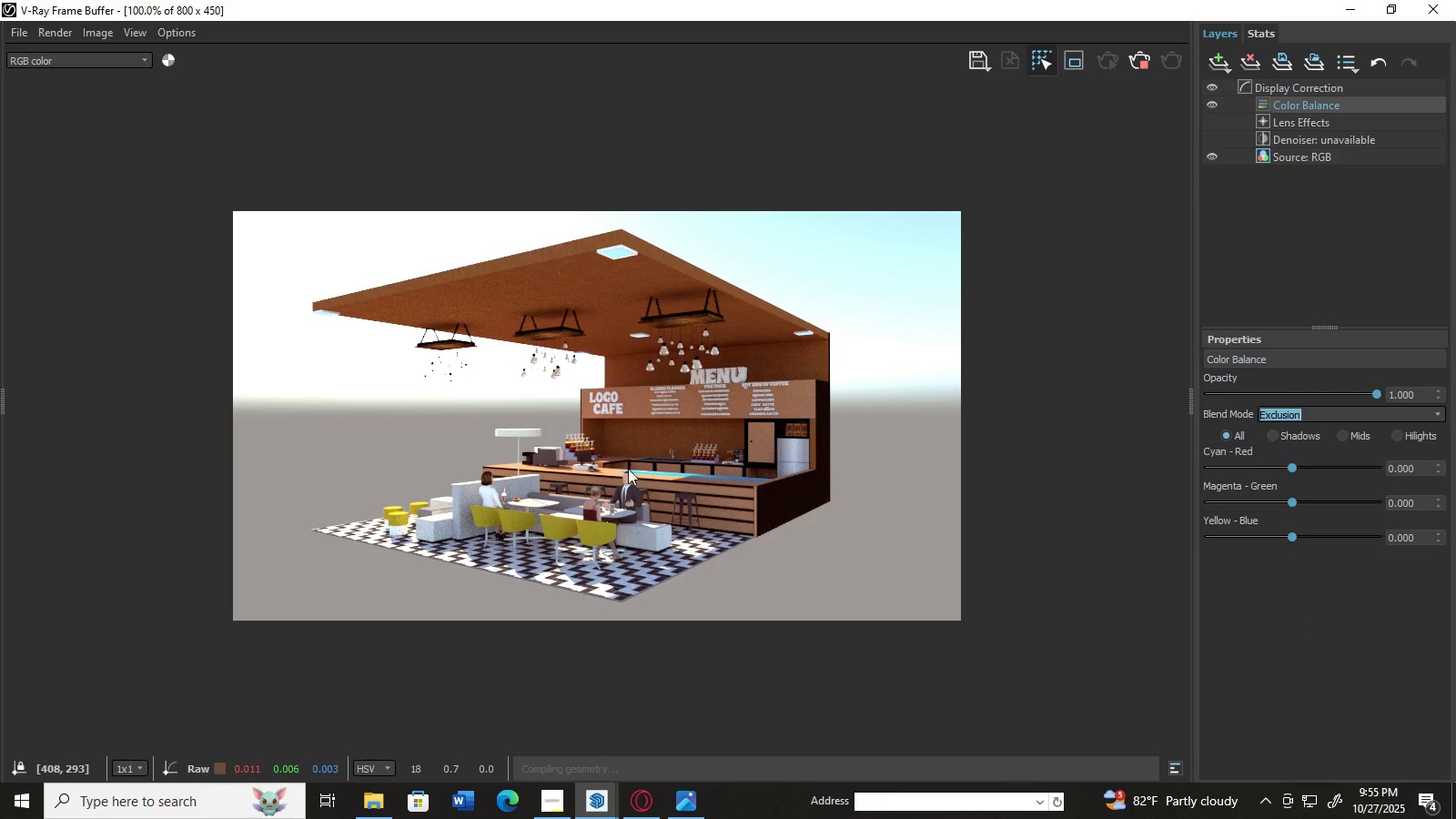 
wait(9.08)
 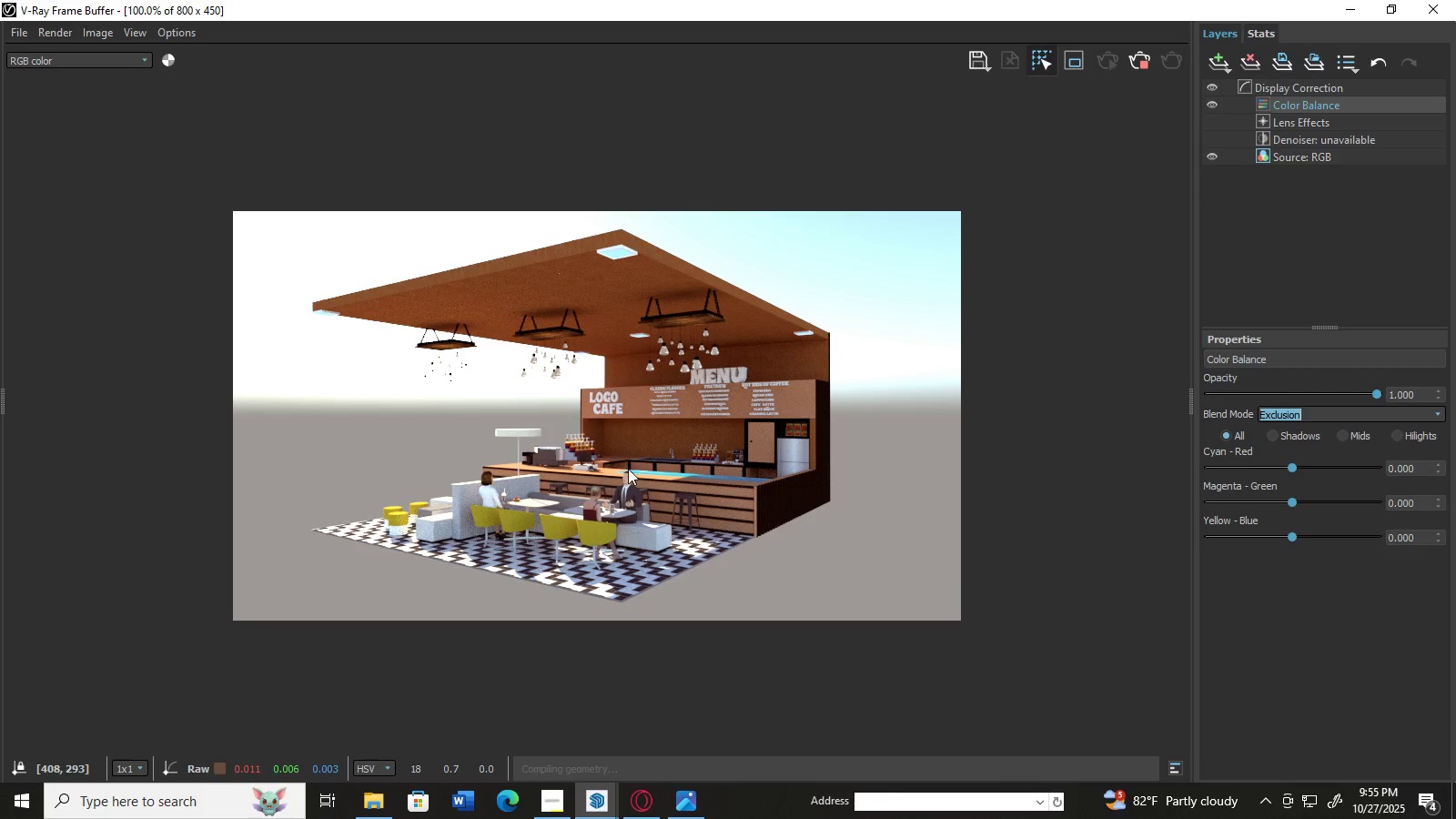 
left_click([596, 808])
 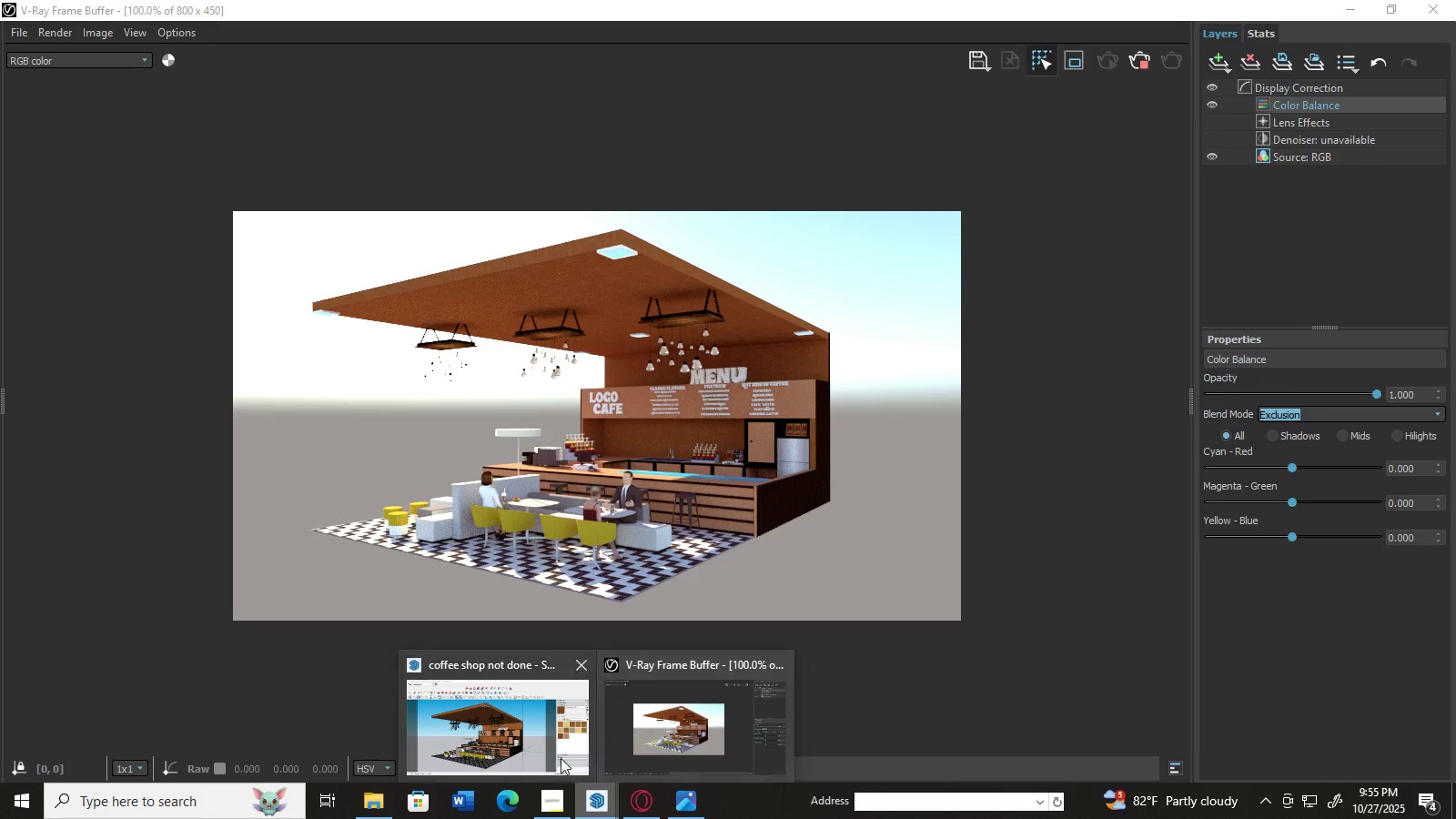 
left_click([513, 762])
 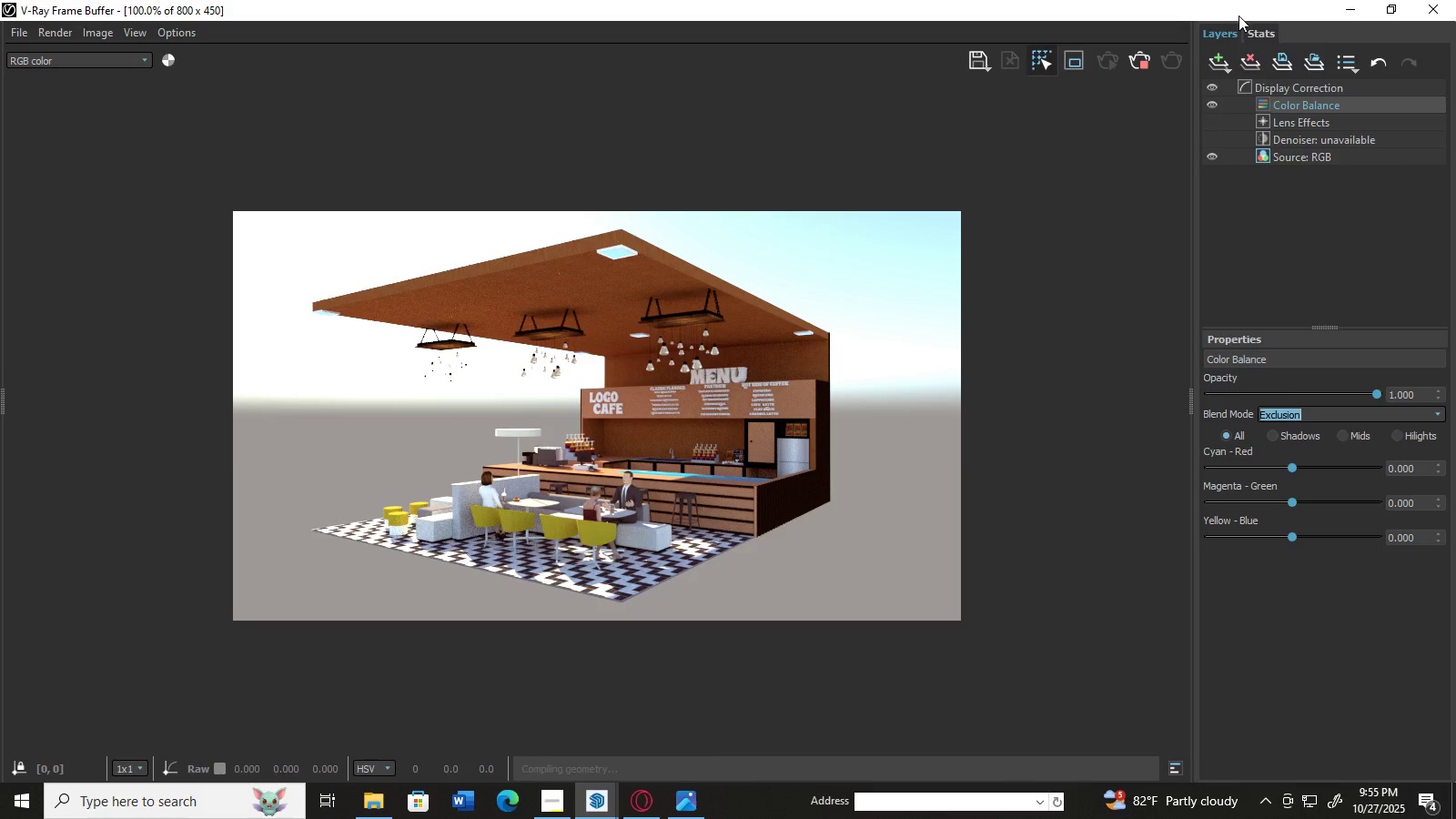 
left_click([1352, 14])
 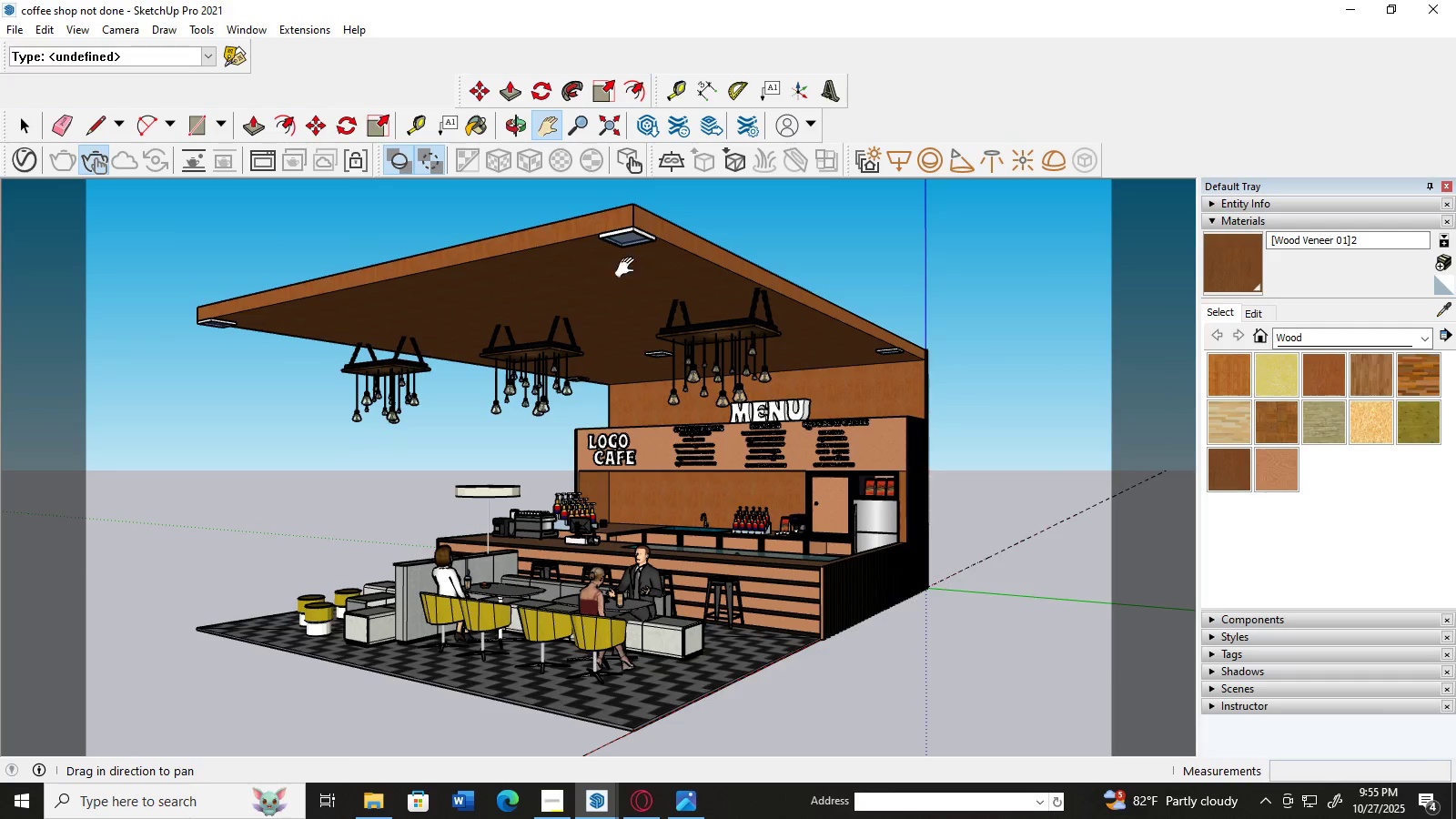 
wait(7.93)
 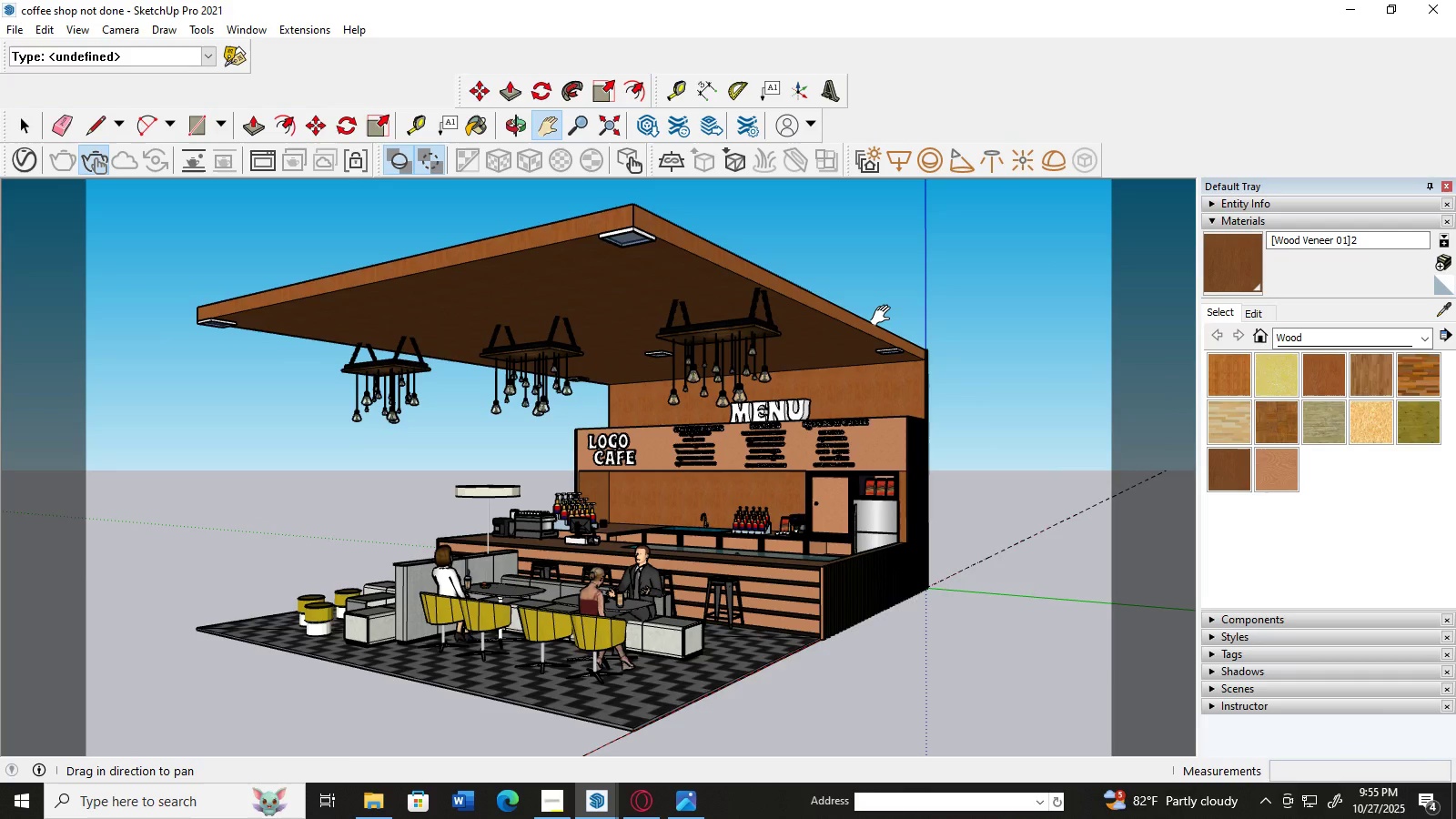 
left_click([189, 129])
 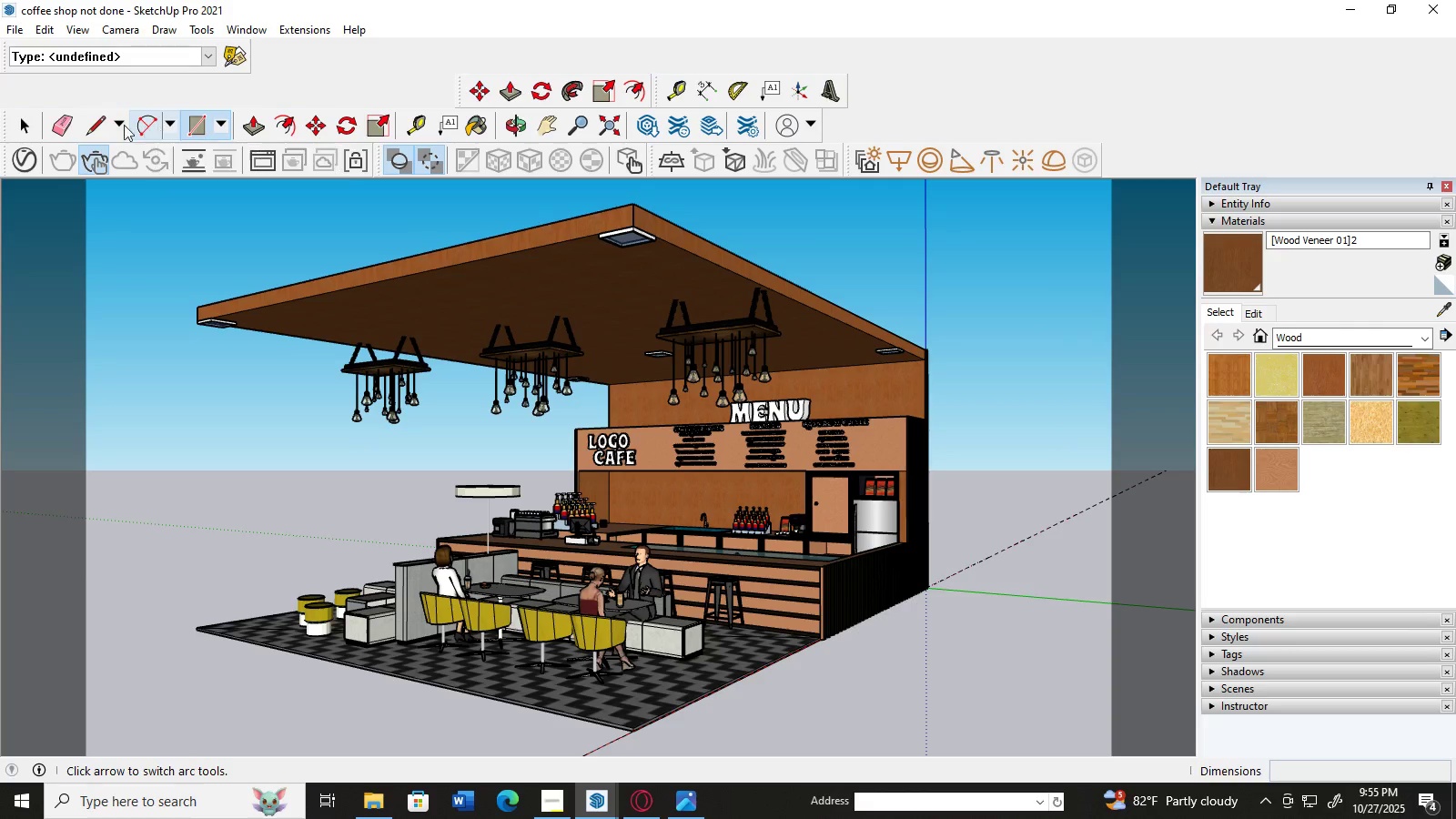 
left_click([98, 124])
 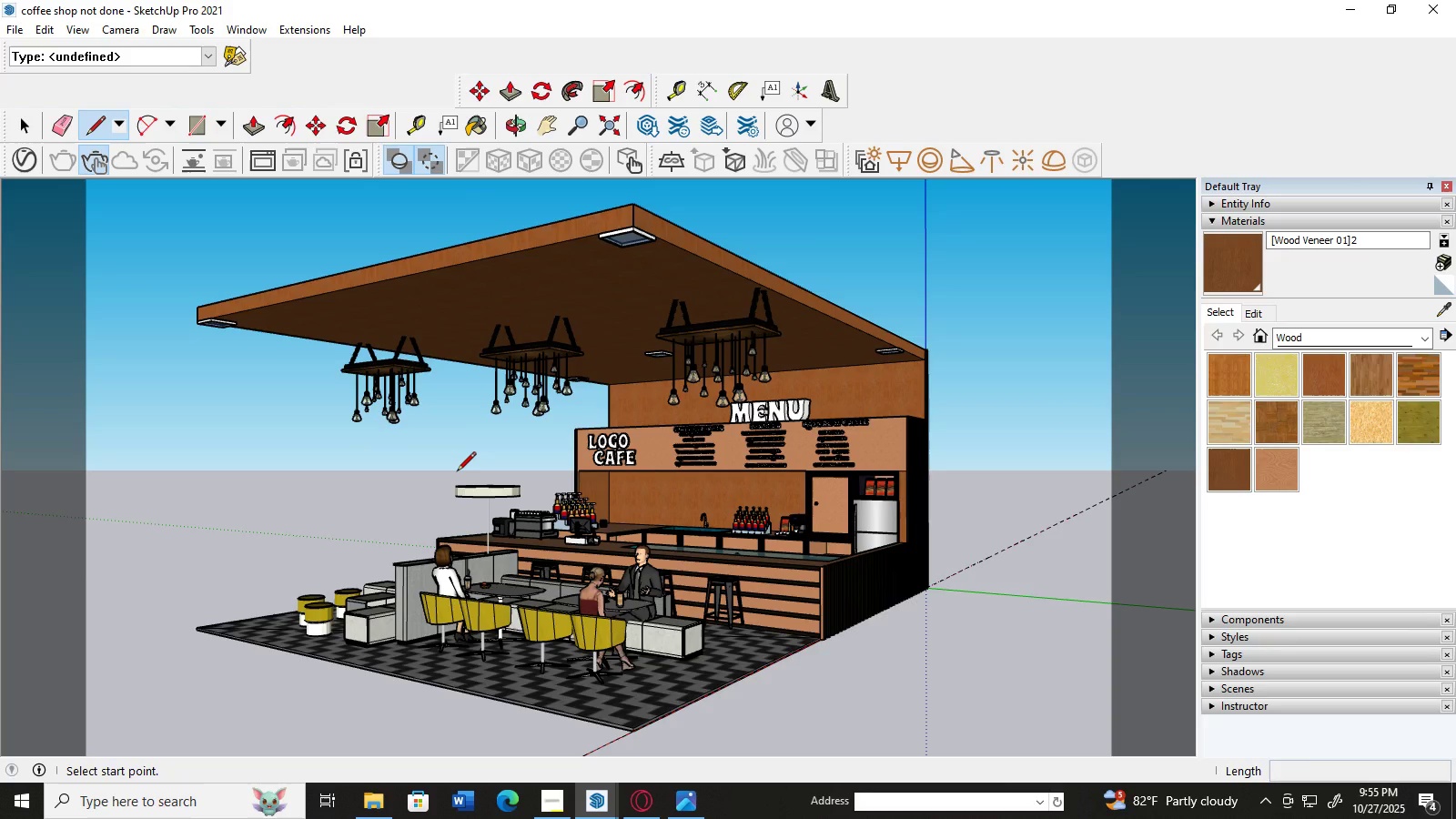 
left_click([457, 472])
 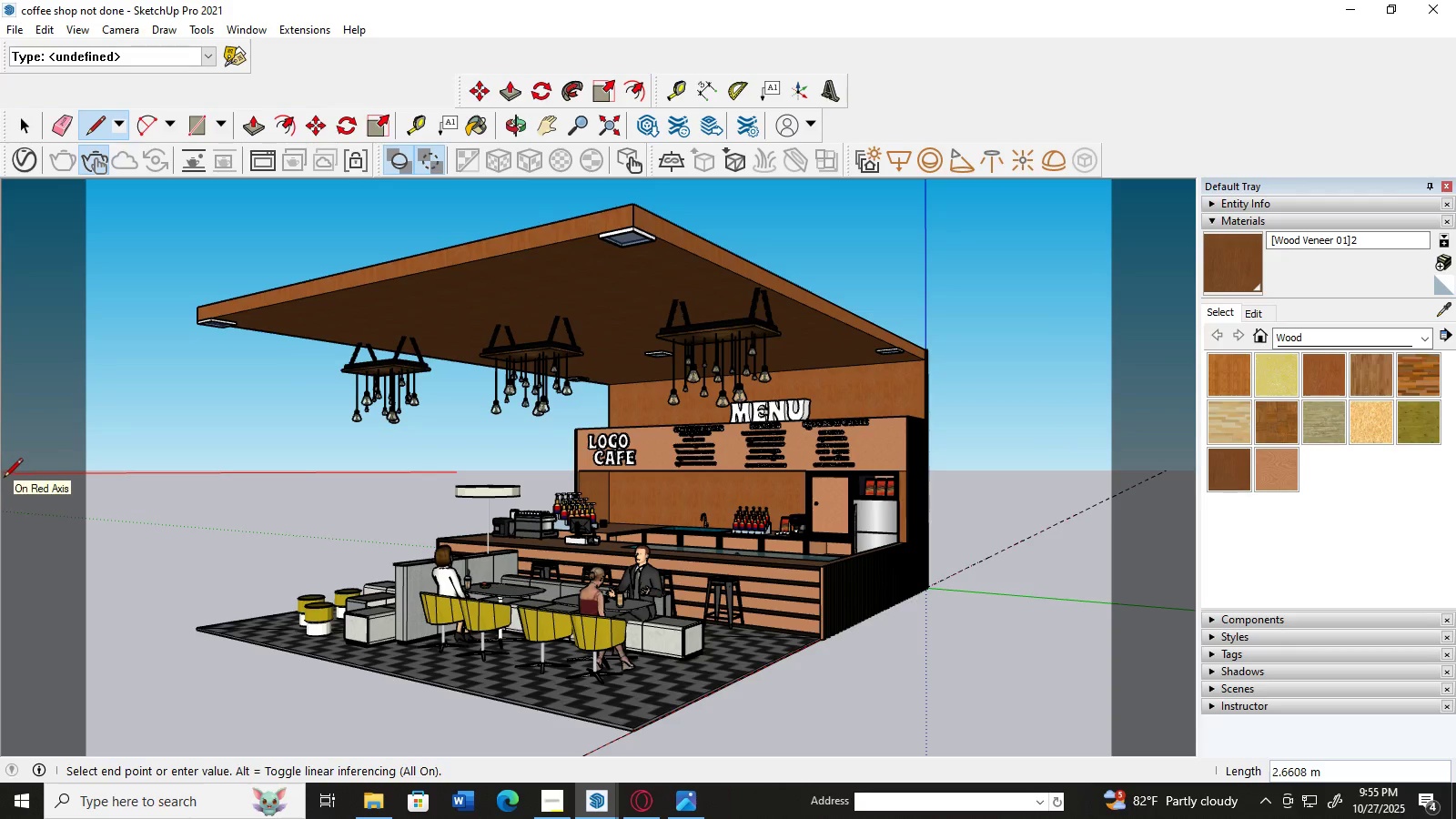 
wait(5.47)
 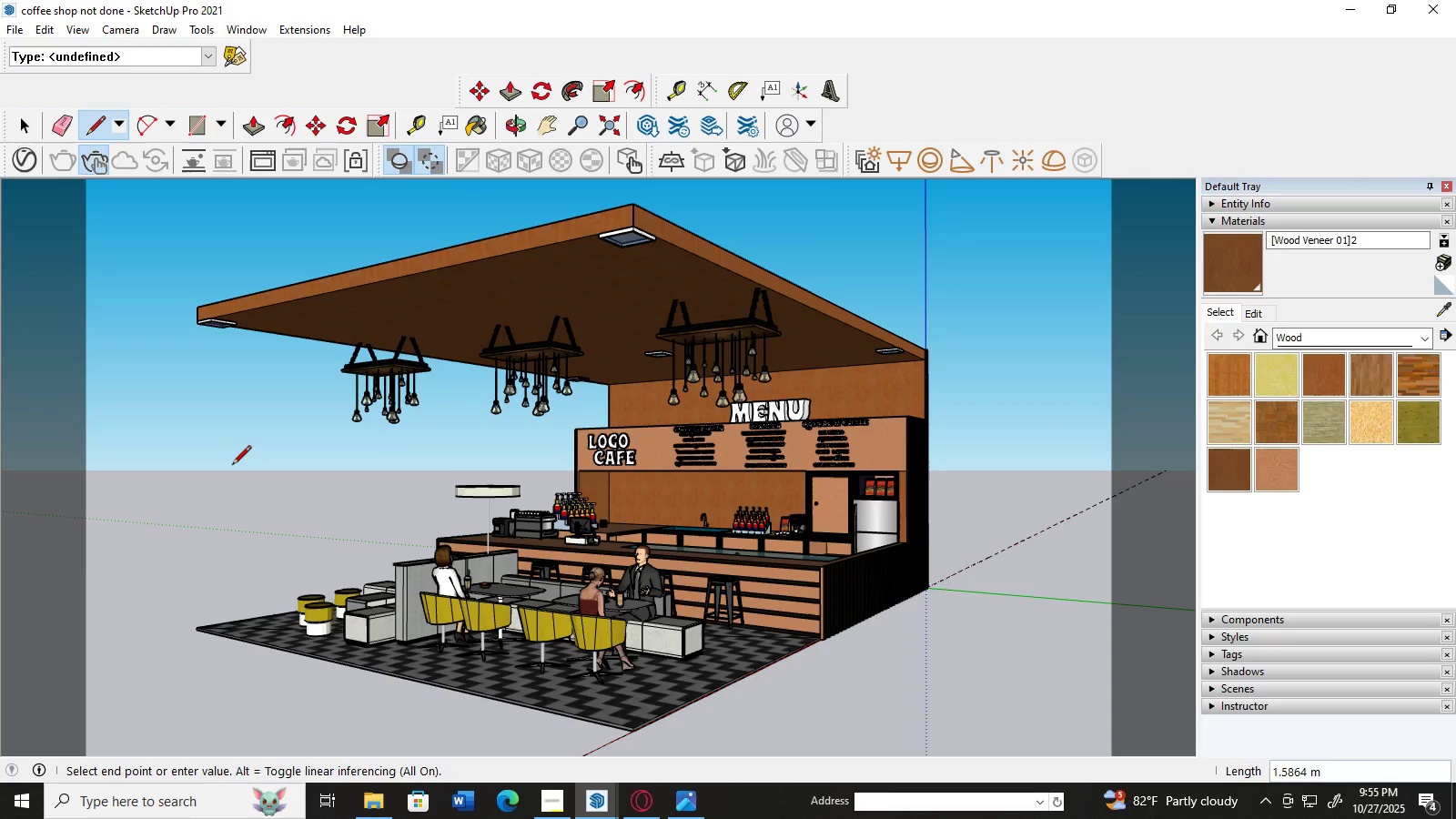 
left_click([0, 473])
 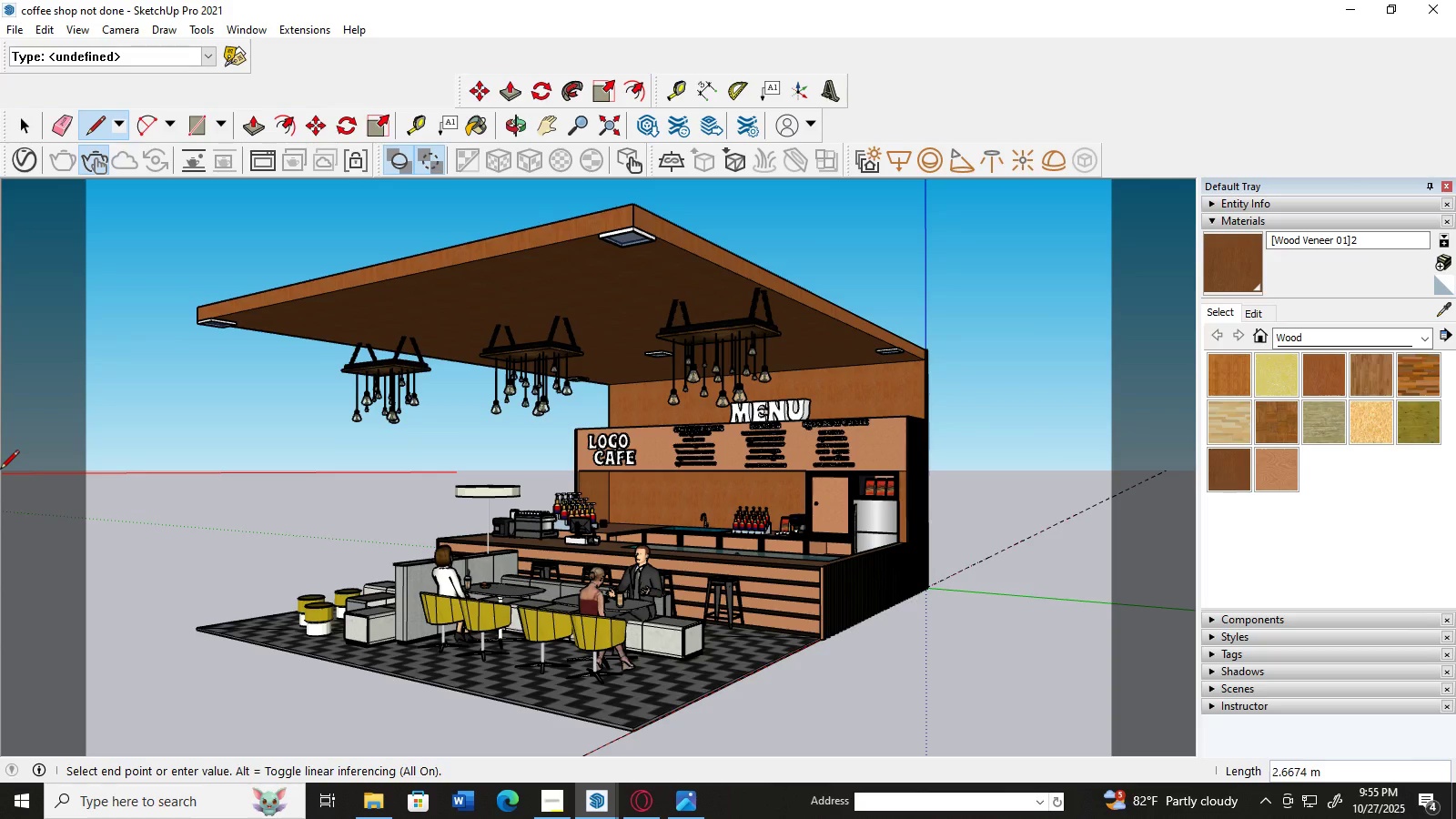 
left_click([0, 470])
 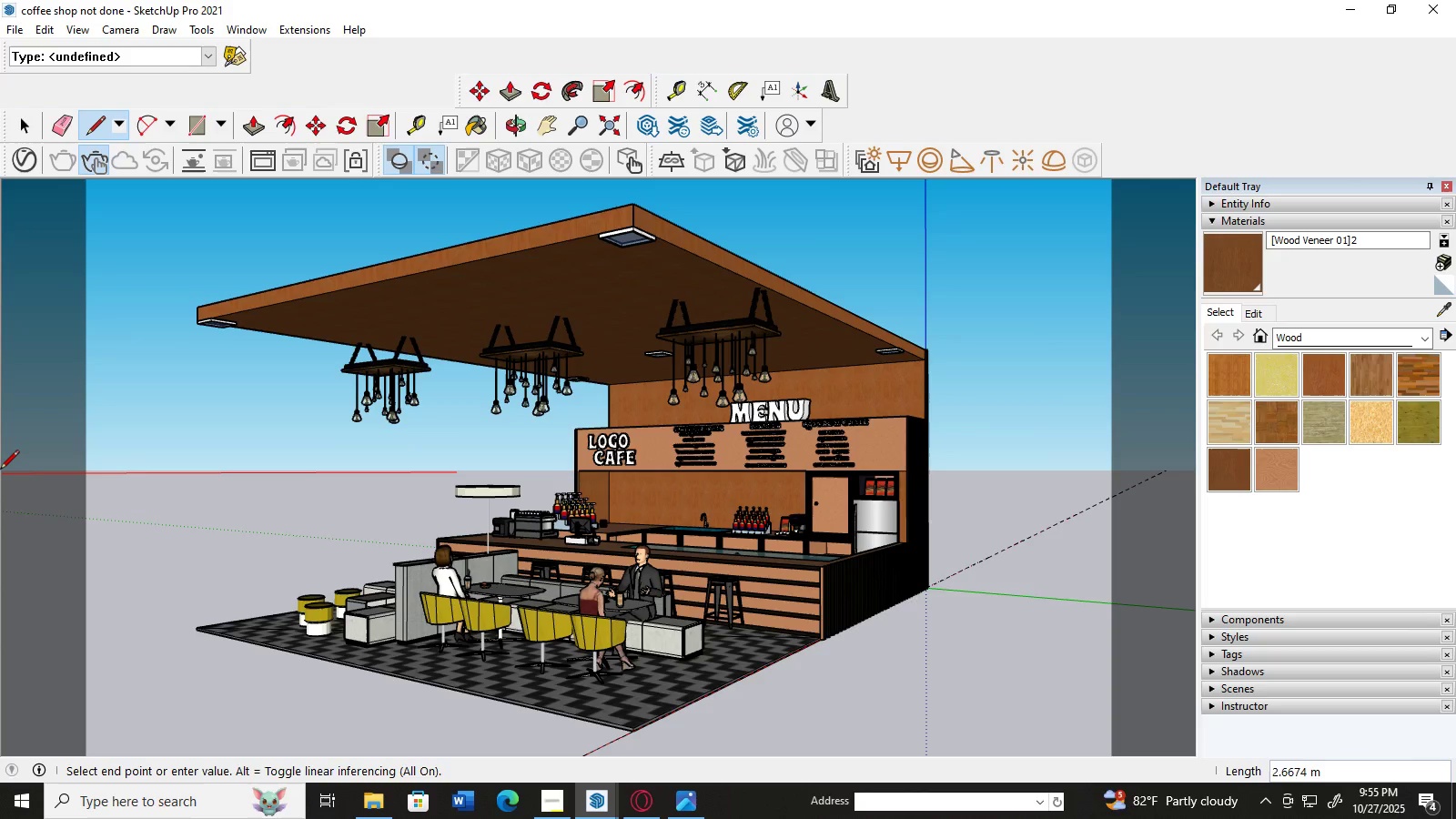 
left_click([0, 470])
 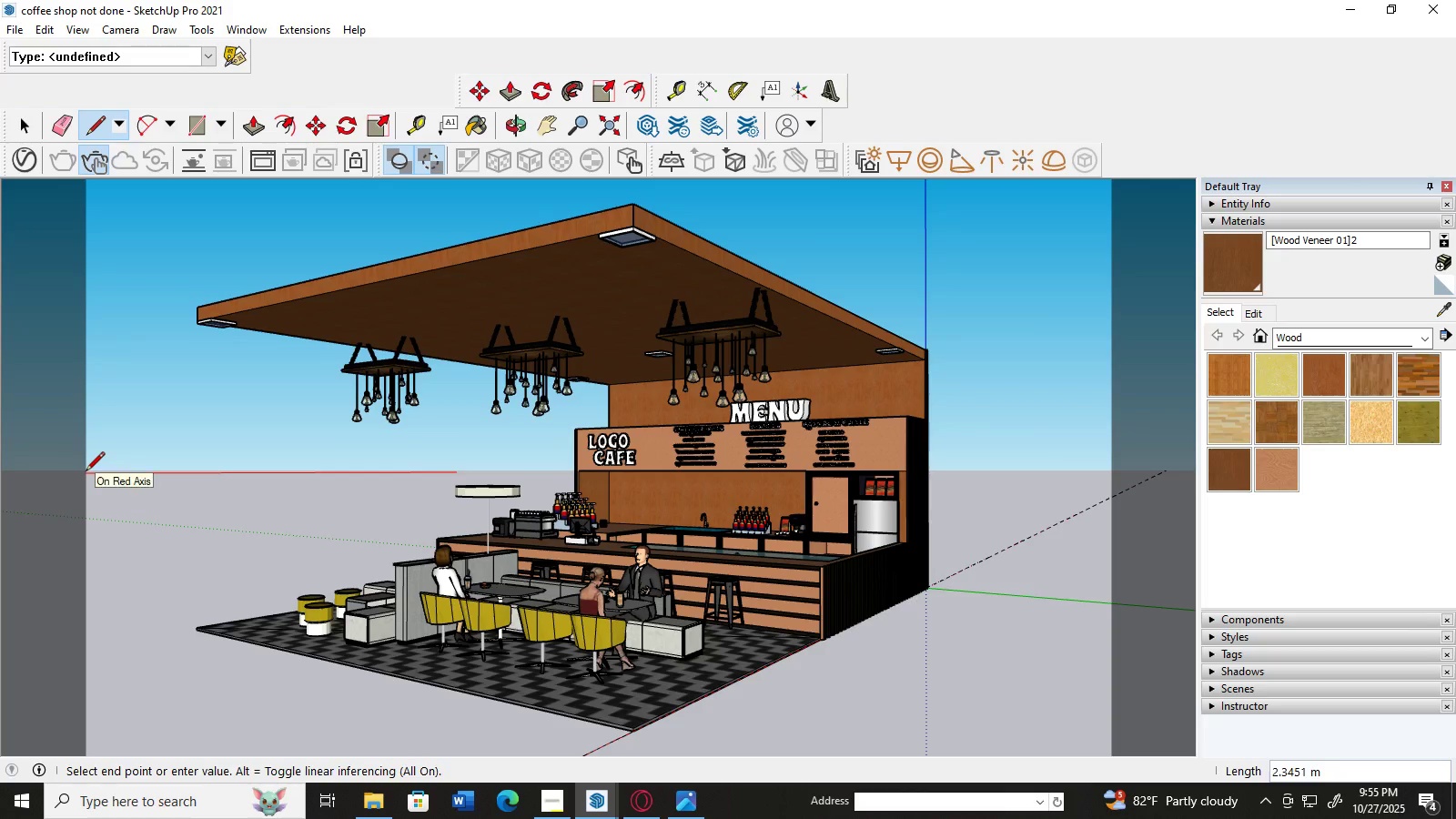 
left_click([87, 472])
 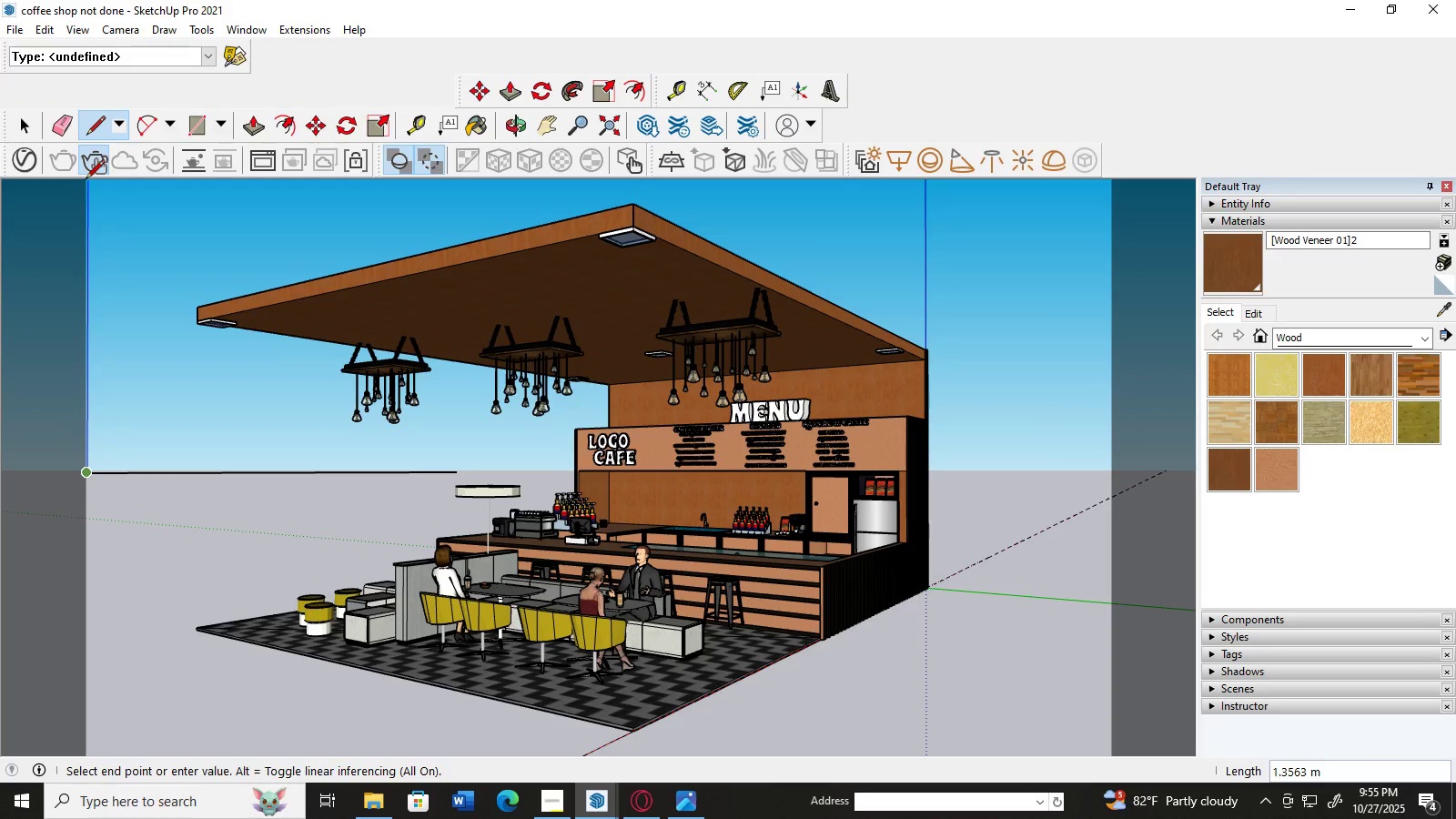 
left_click([86, 178])
 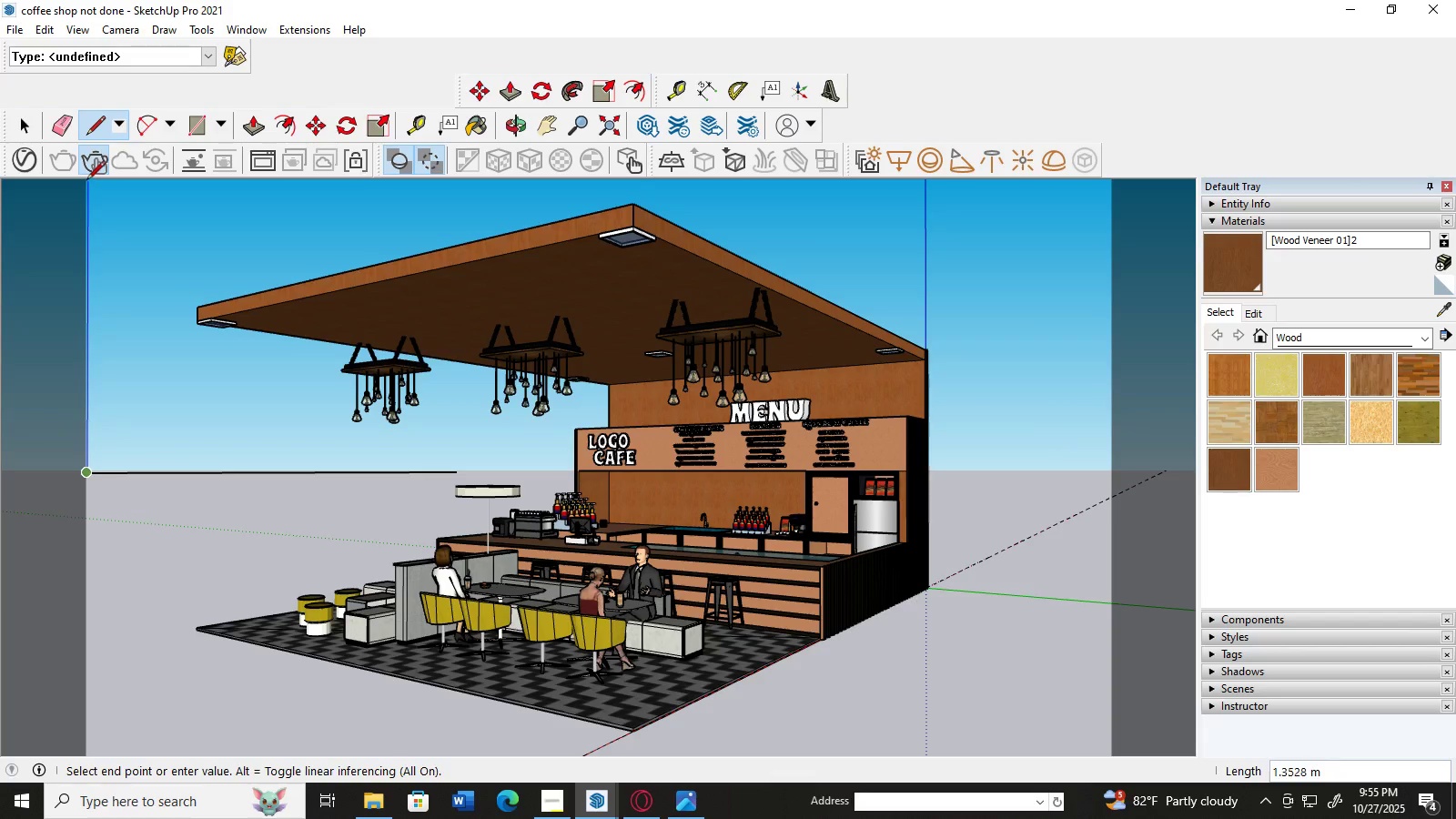 
left_click([86, 180])
 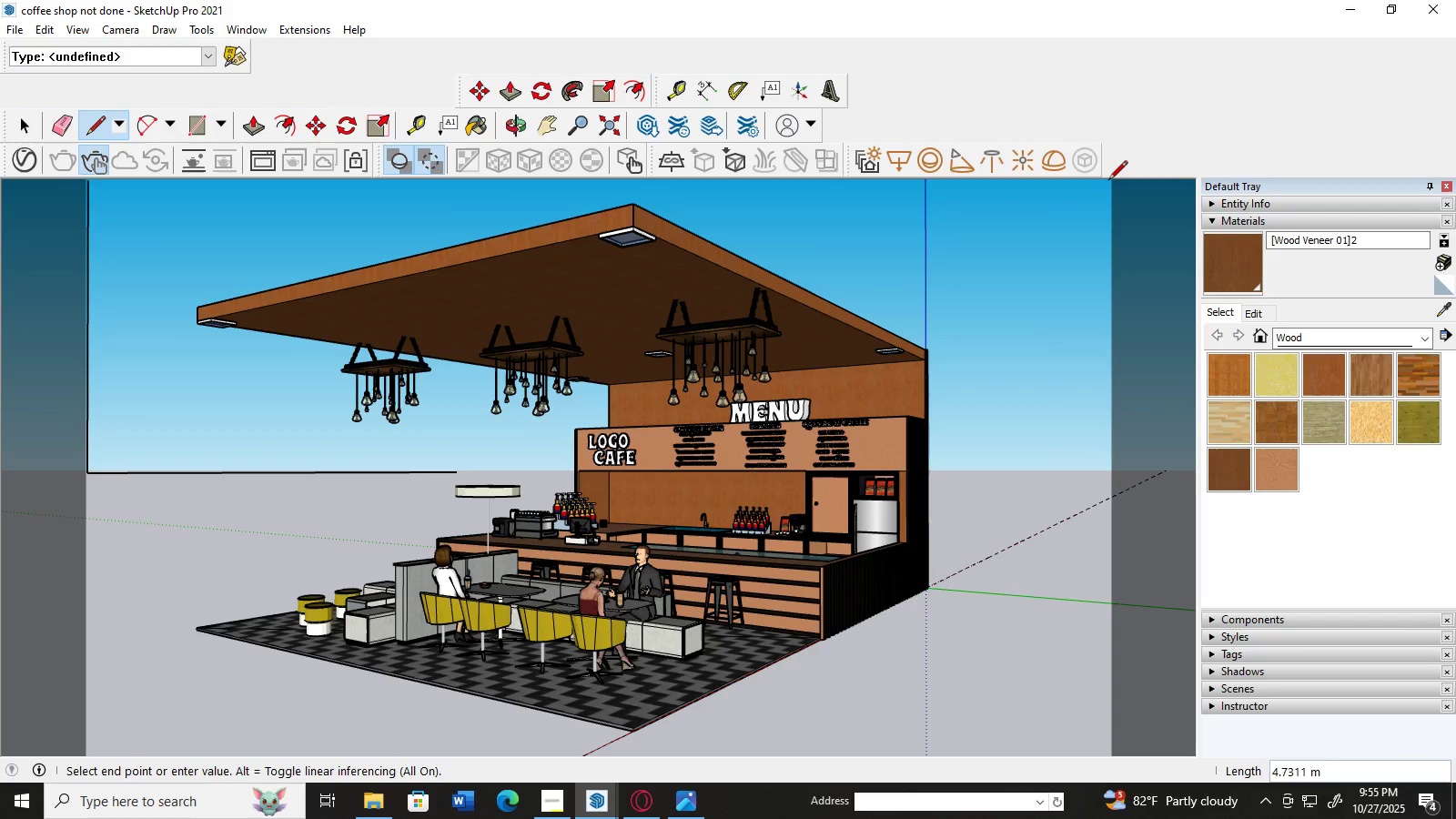 
left_click([1113, 181])
 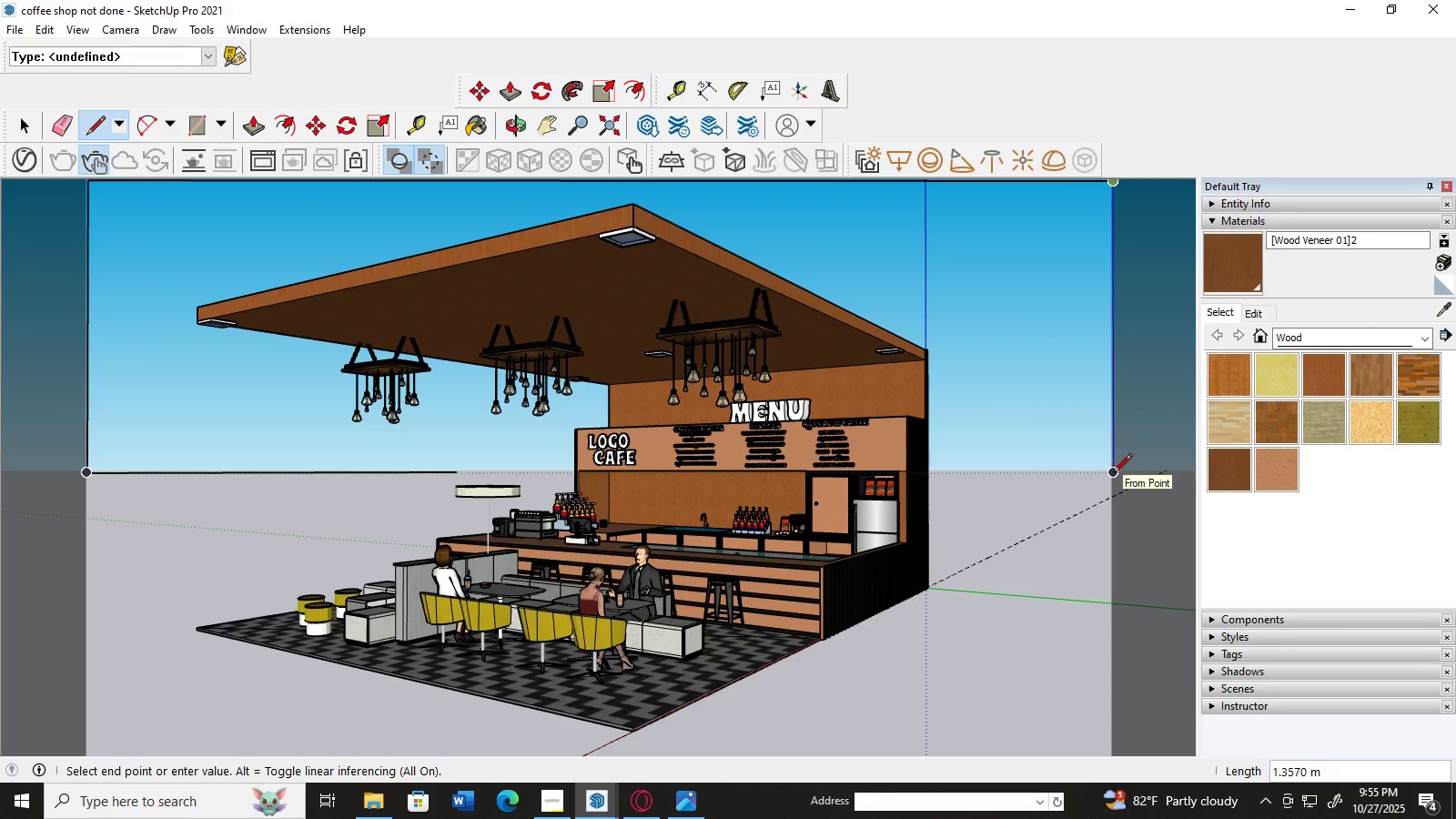 
left_click([1113, 474])
 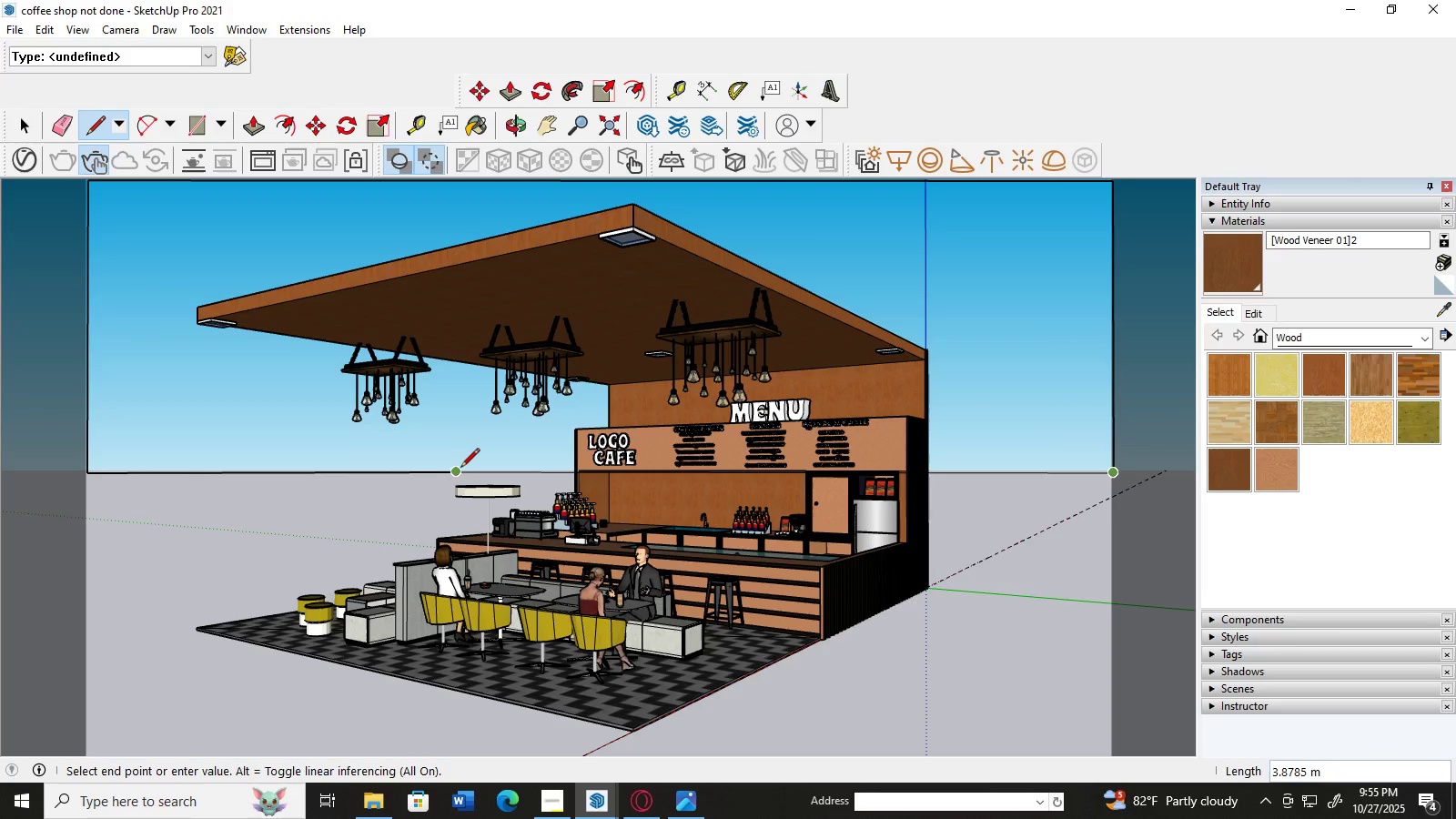 
left_click([459, 471])
 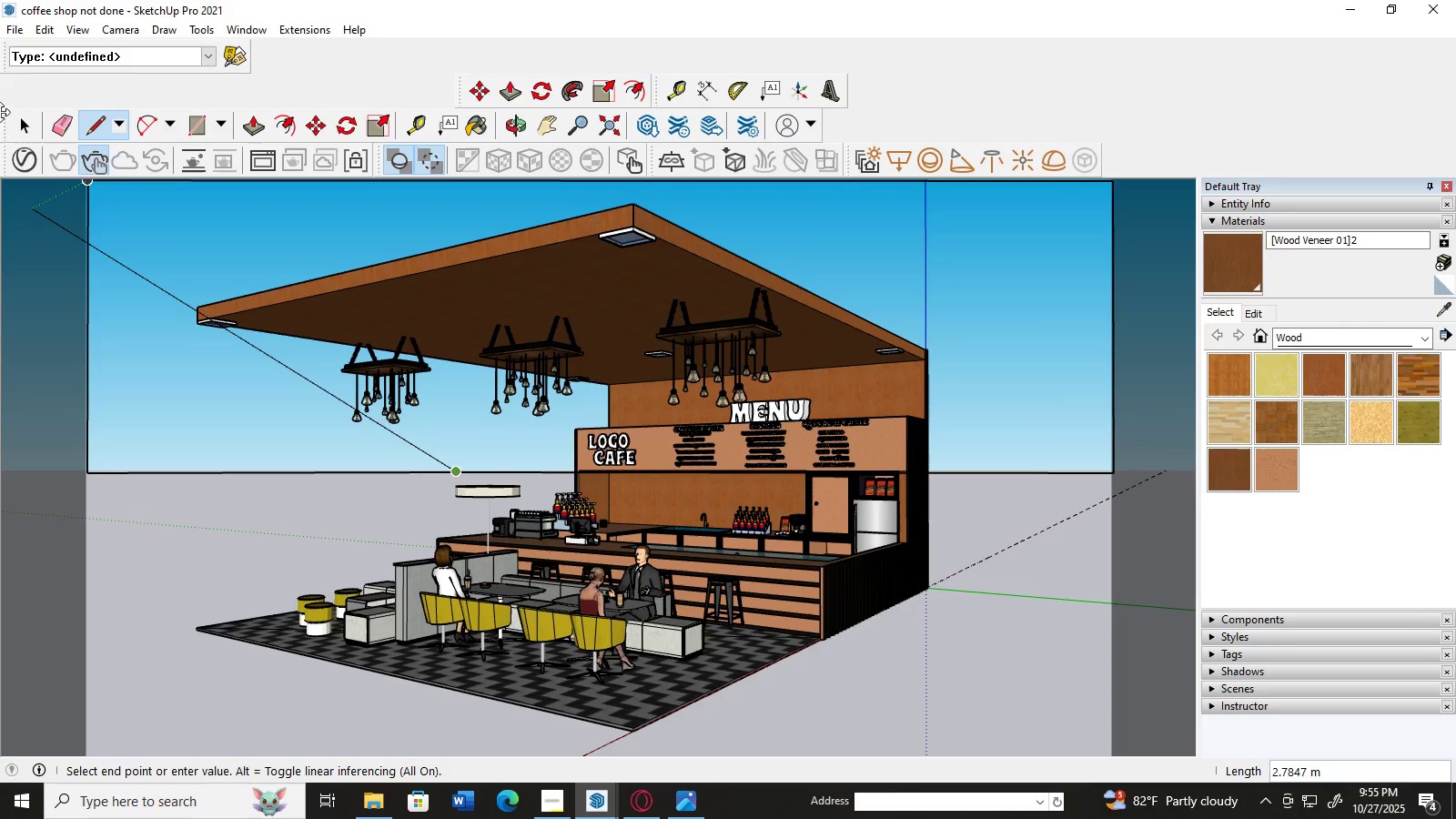 
left_click([20, 117])
 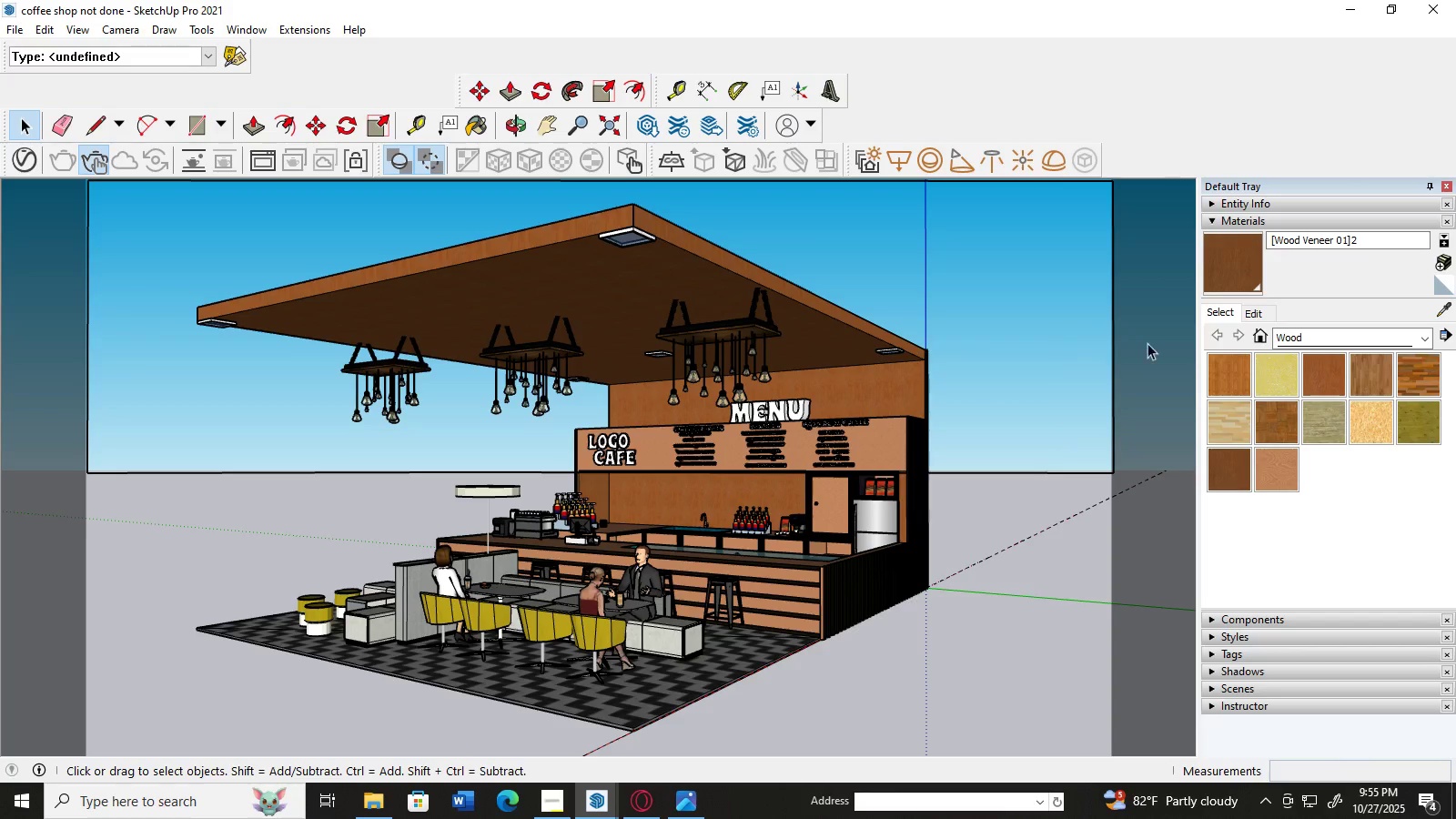 
left_click([1342, 339])
 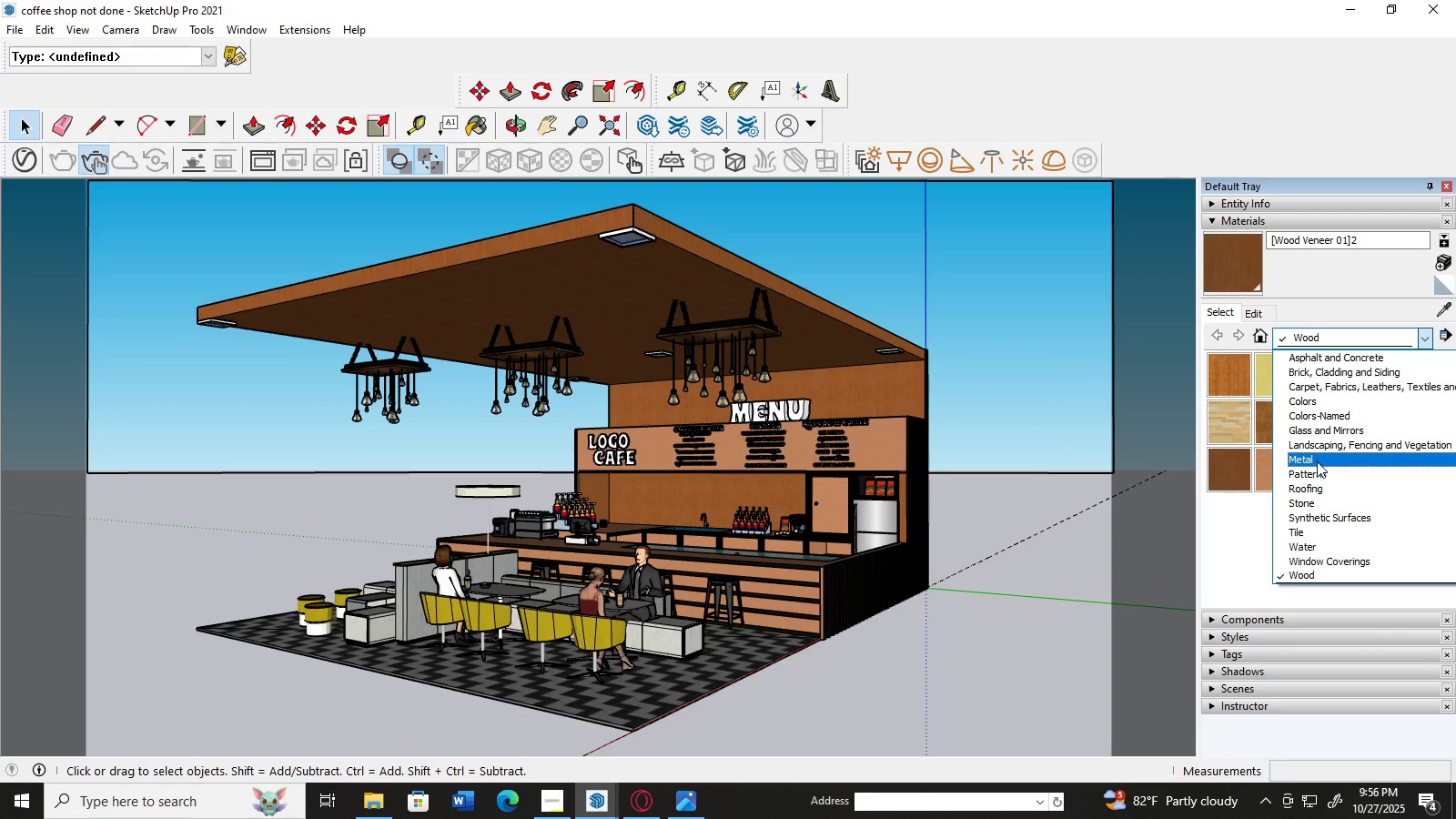 
scroll: coordinate [1328, 481], scroll_direction: down, amount: 1.0
 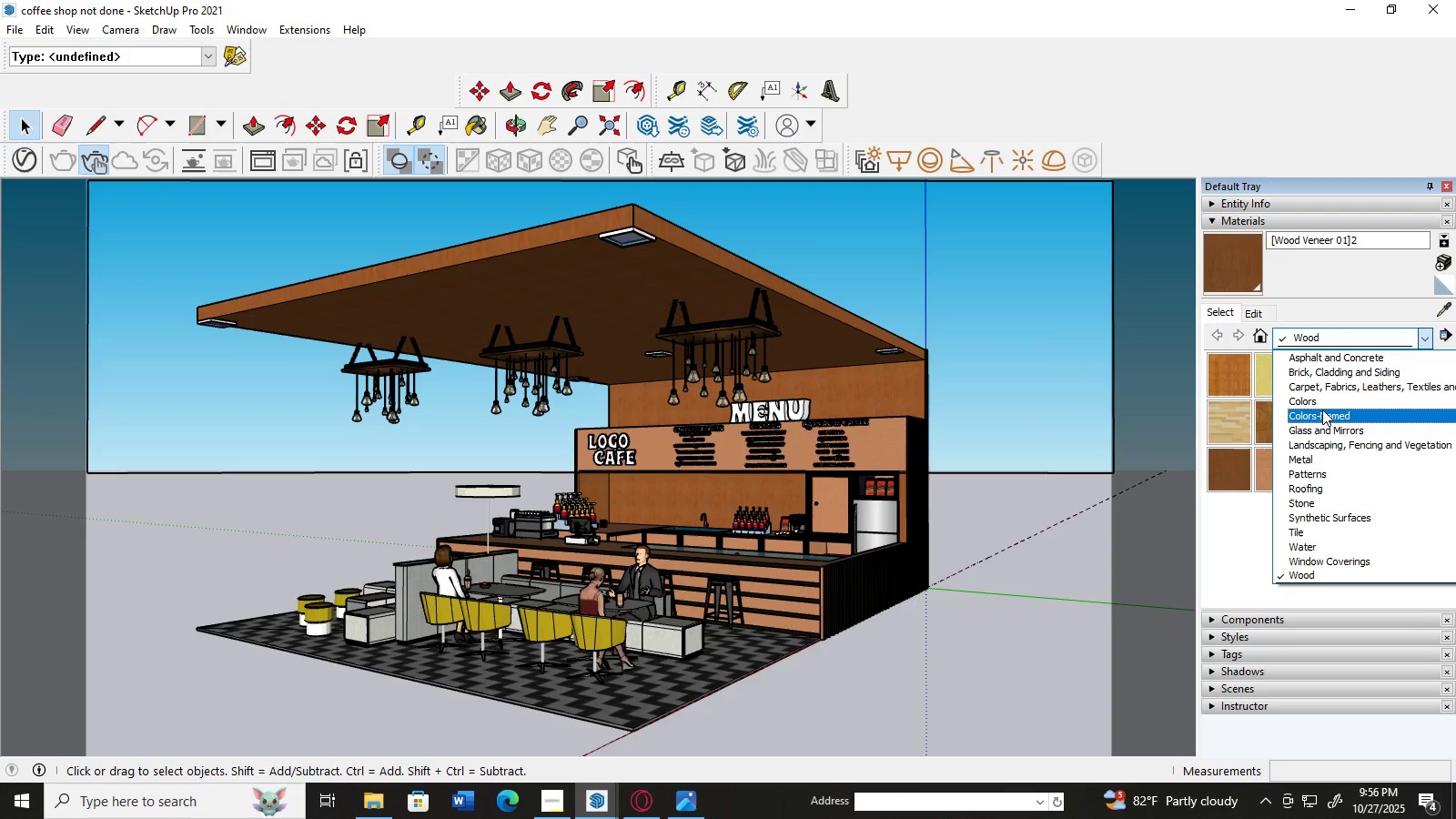 
left_click([1324, 401])
 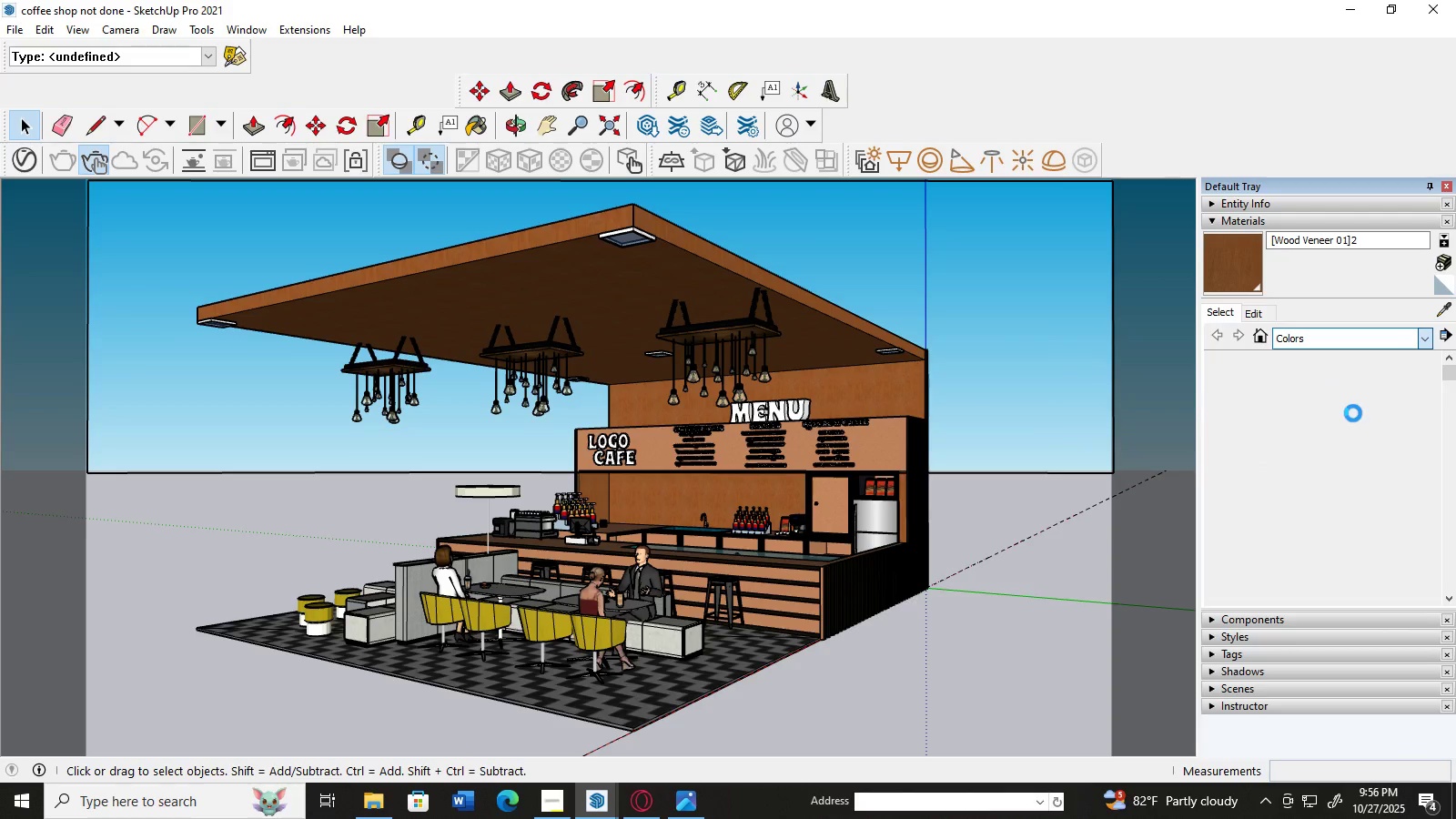 
mouse_move([1307, 430])
 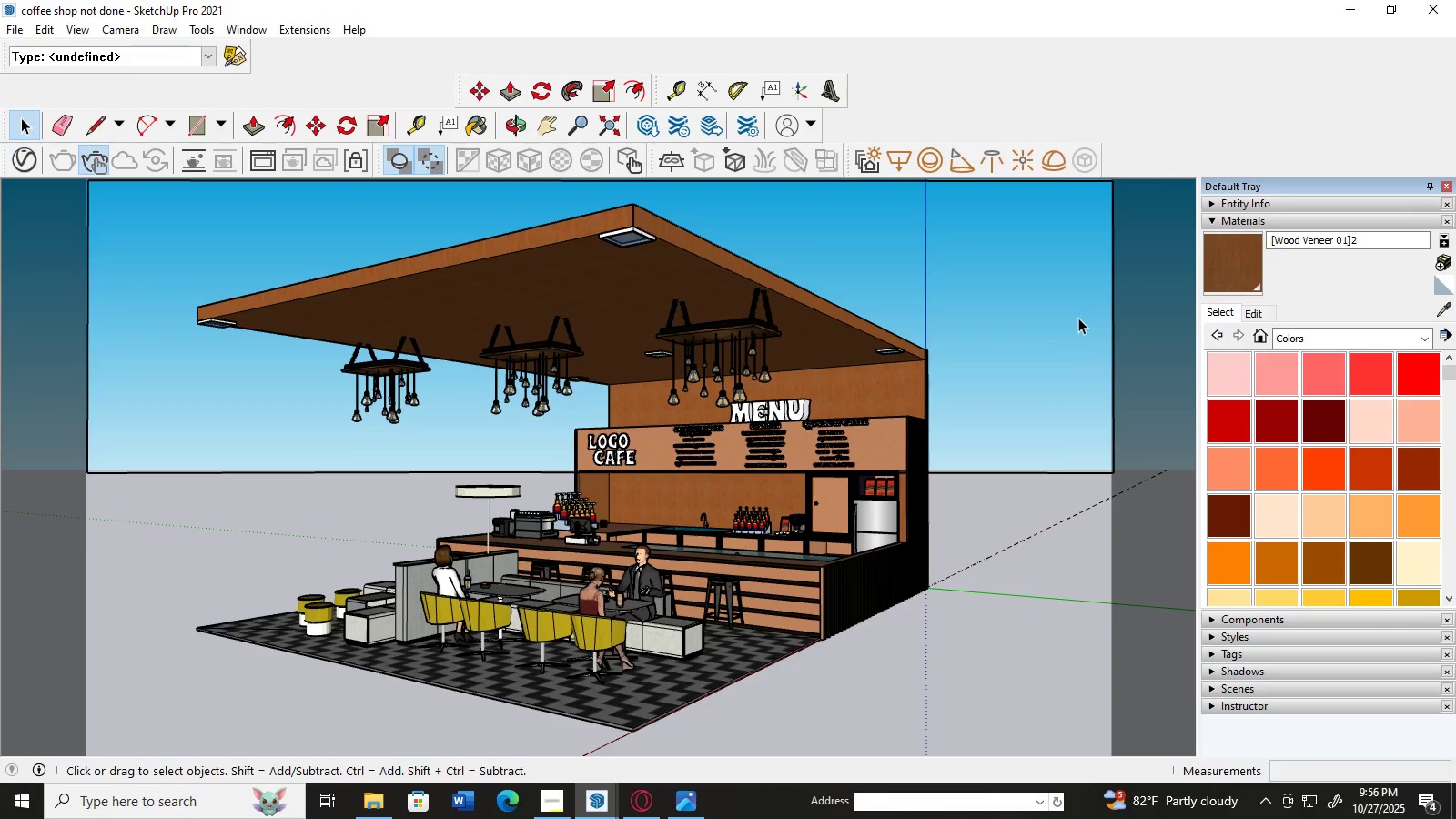 
left_click([1078, 318])
 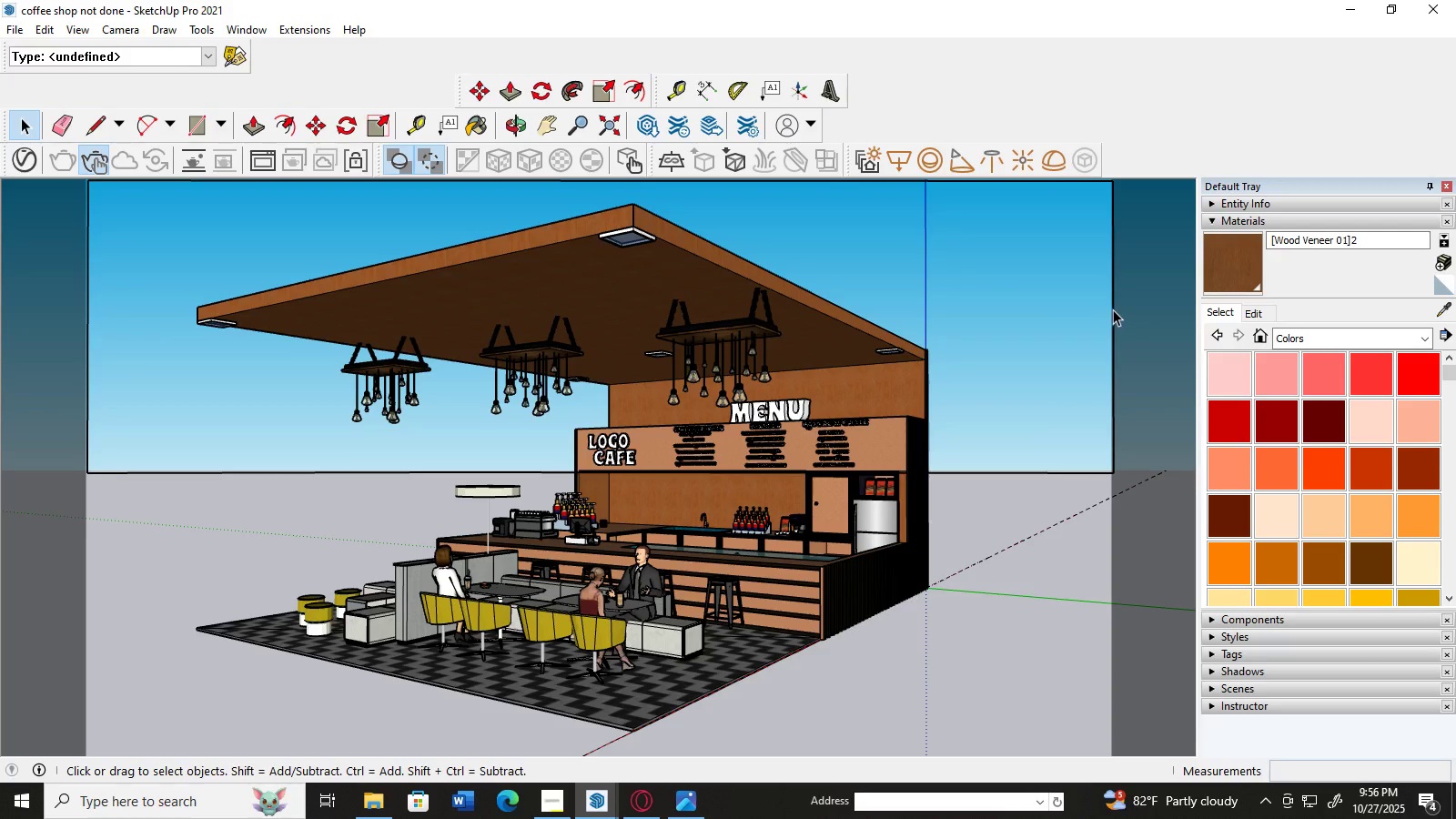 
left_click([1114, 309])
 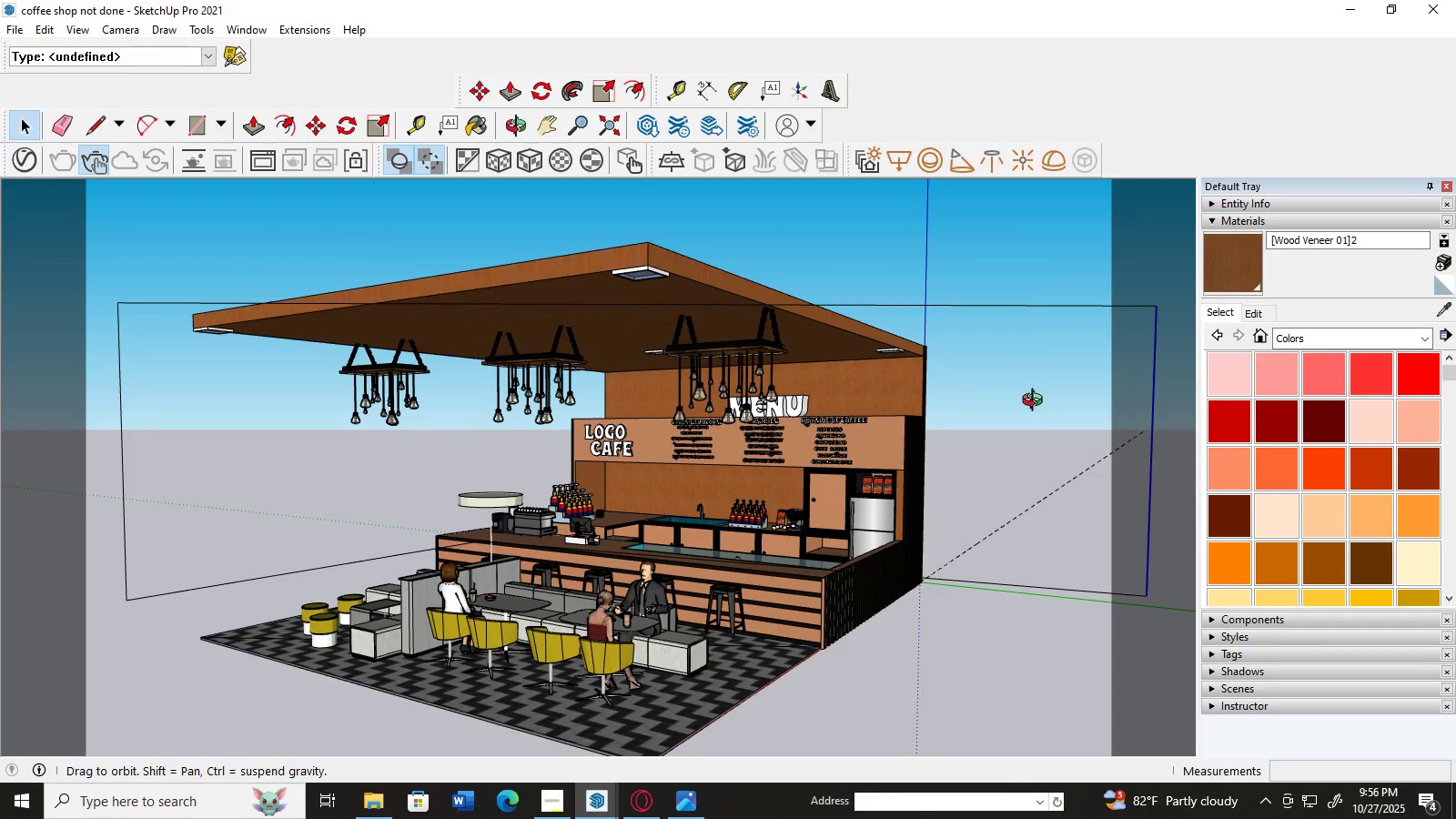 
middle_click([1003, 389])
 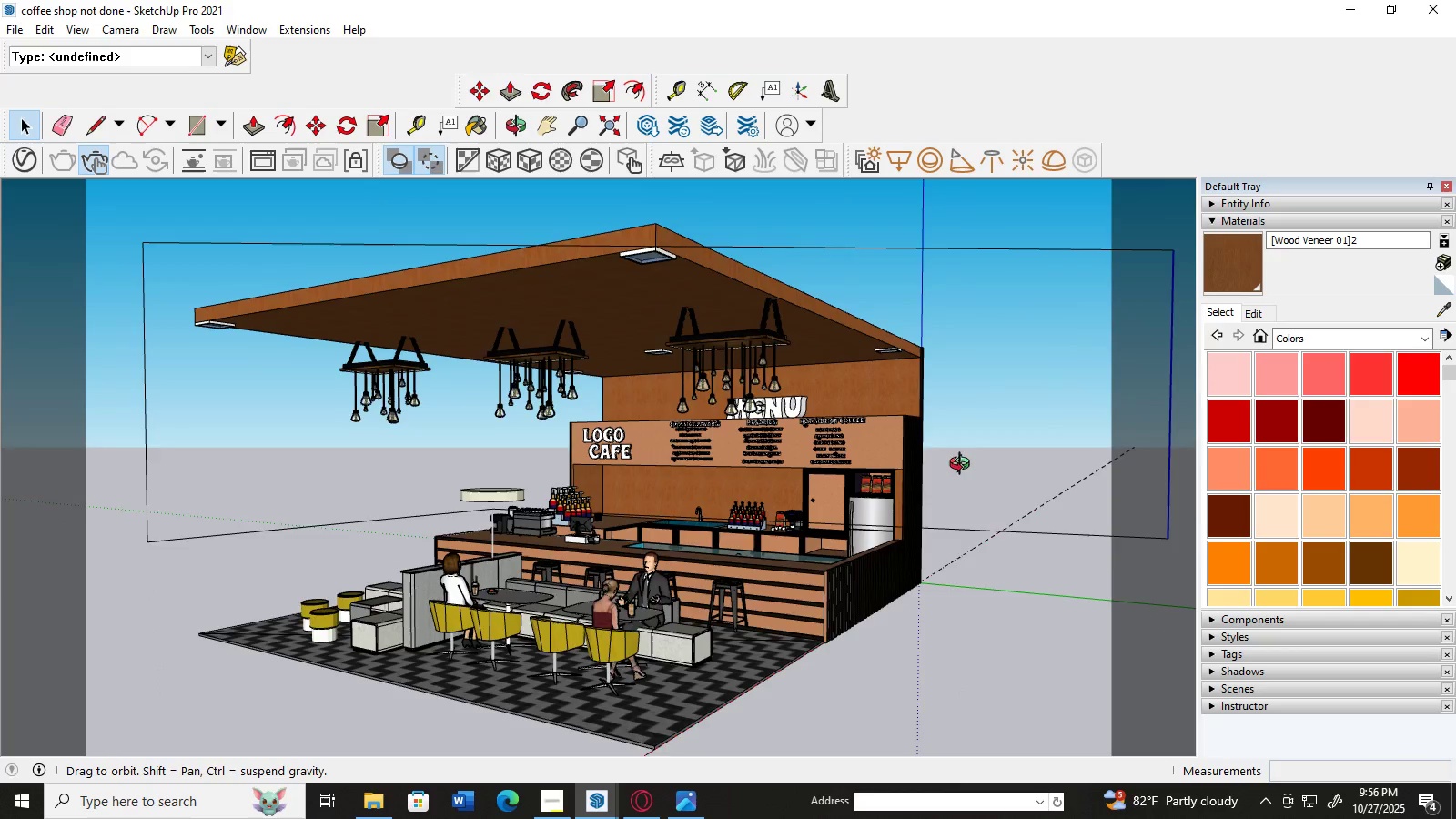 
wait(10.62)
 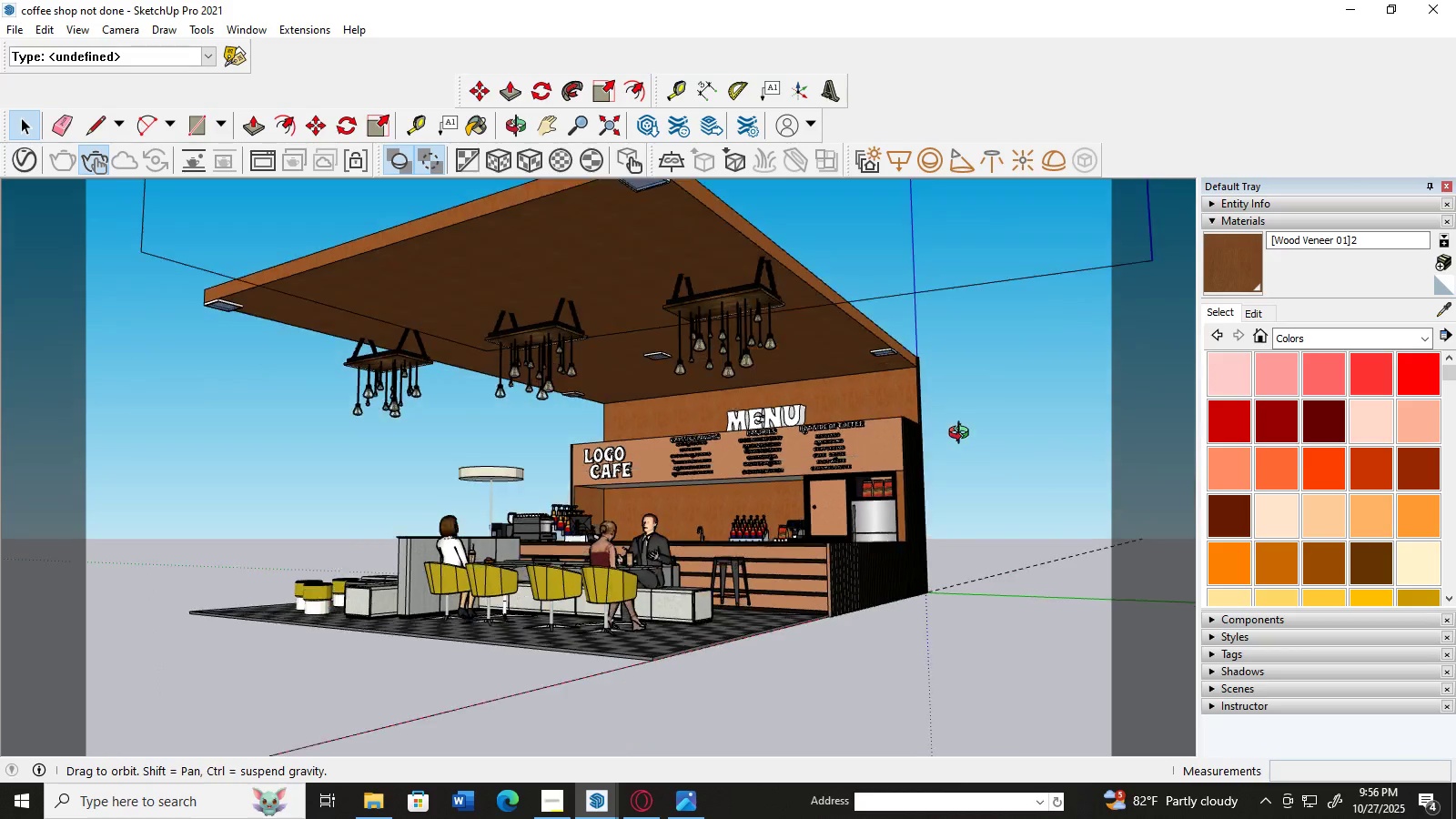 
key(Control+Z)
 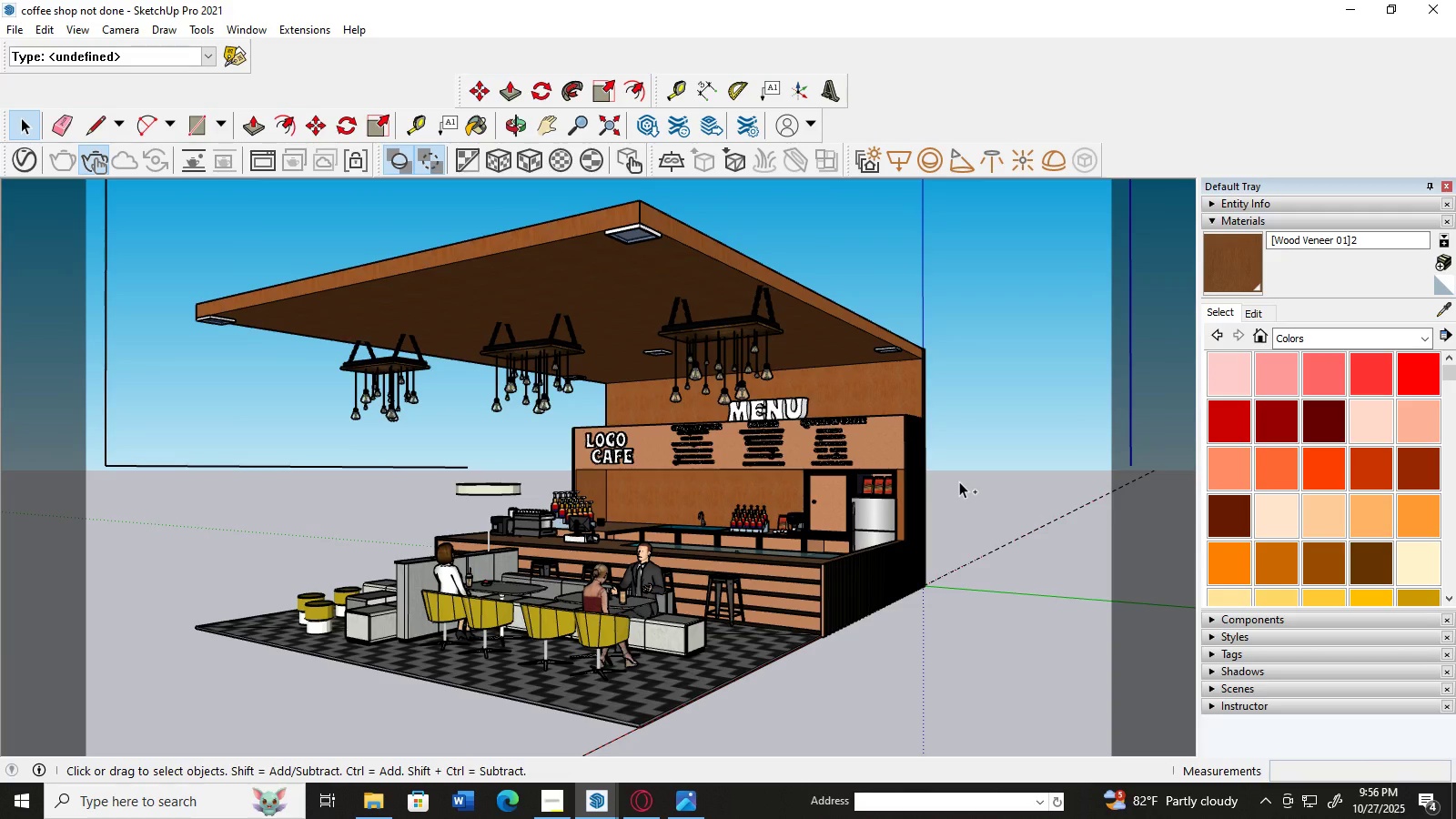 
key(Control+Z)
 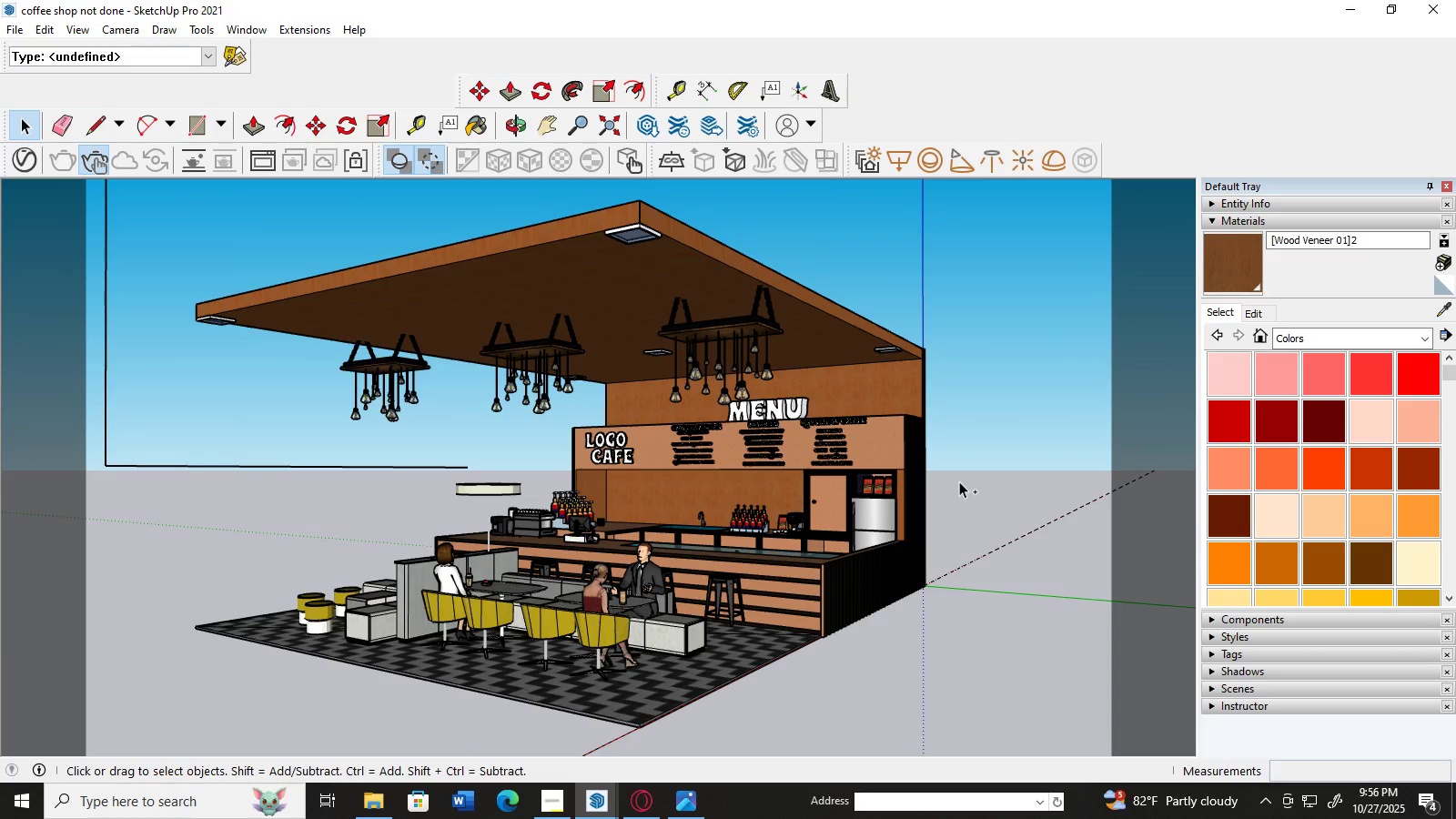 
key(Control+Z)
 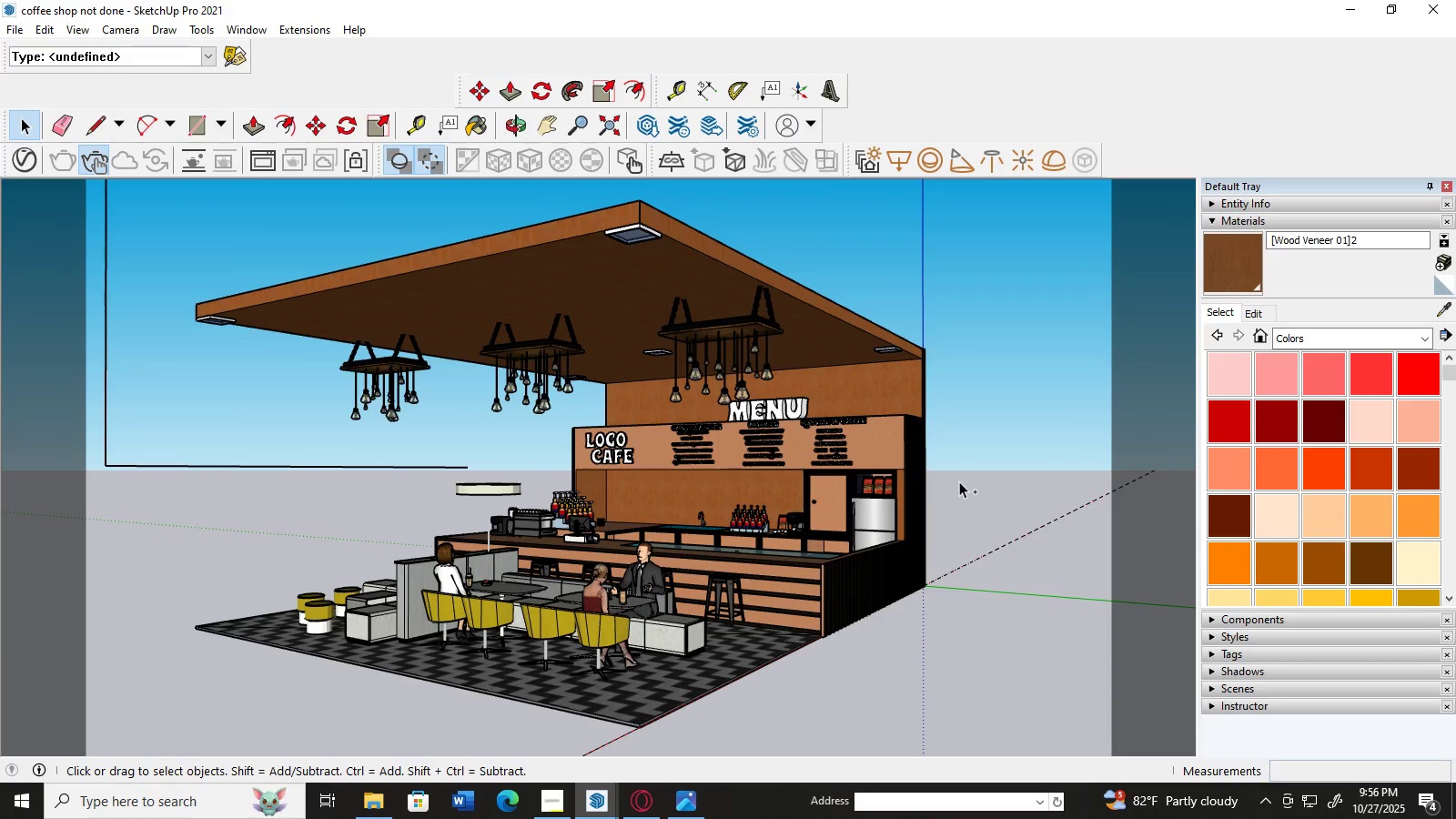 
key(Control+Z)
 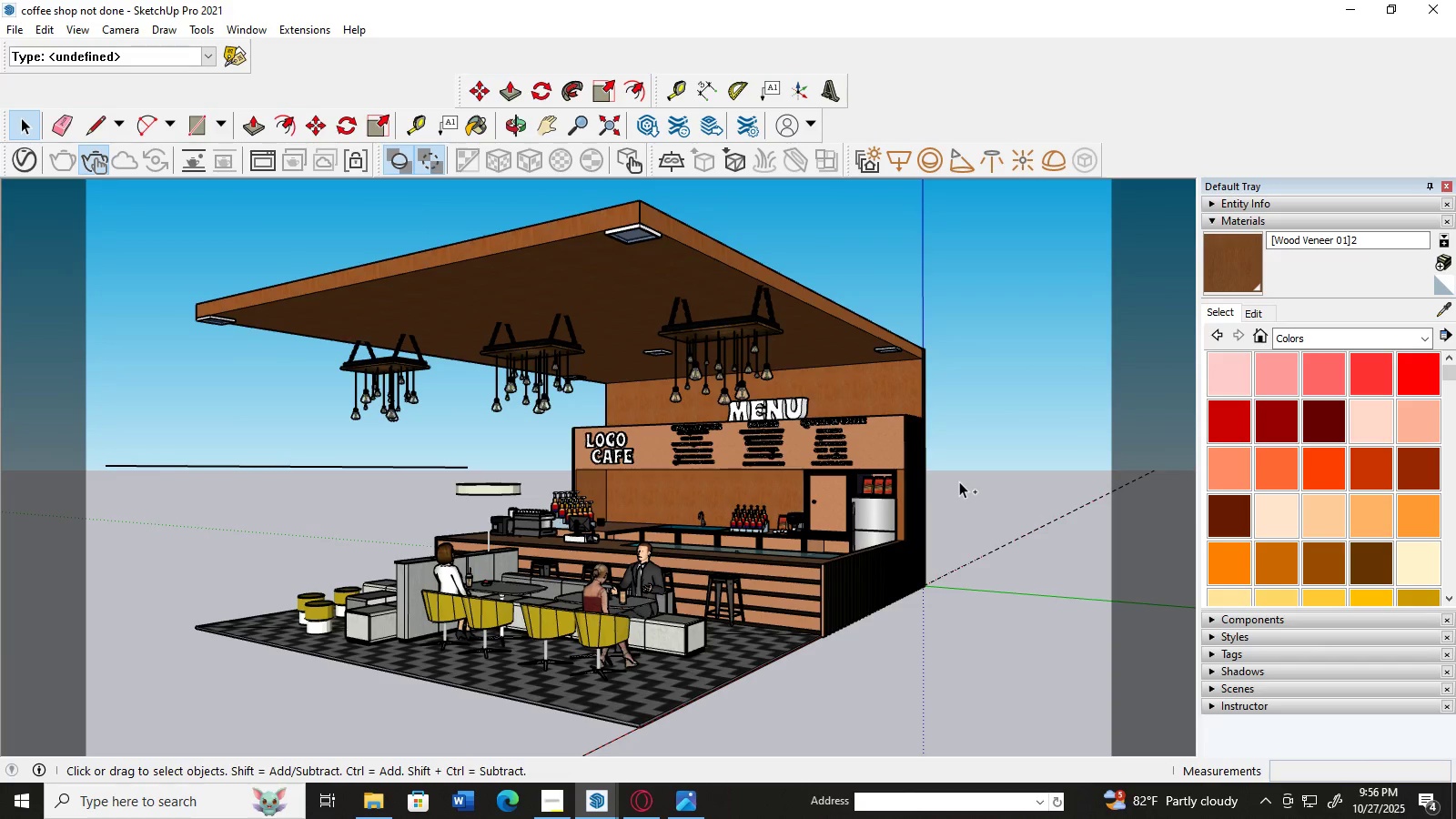 
key(Control+Z)
 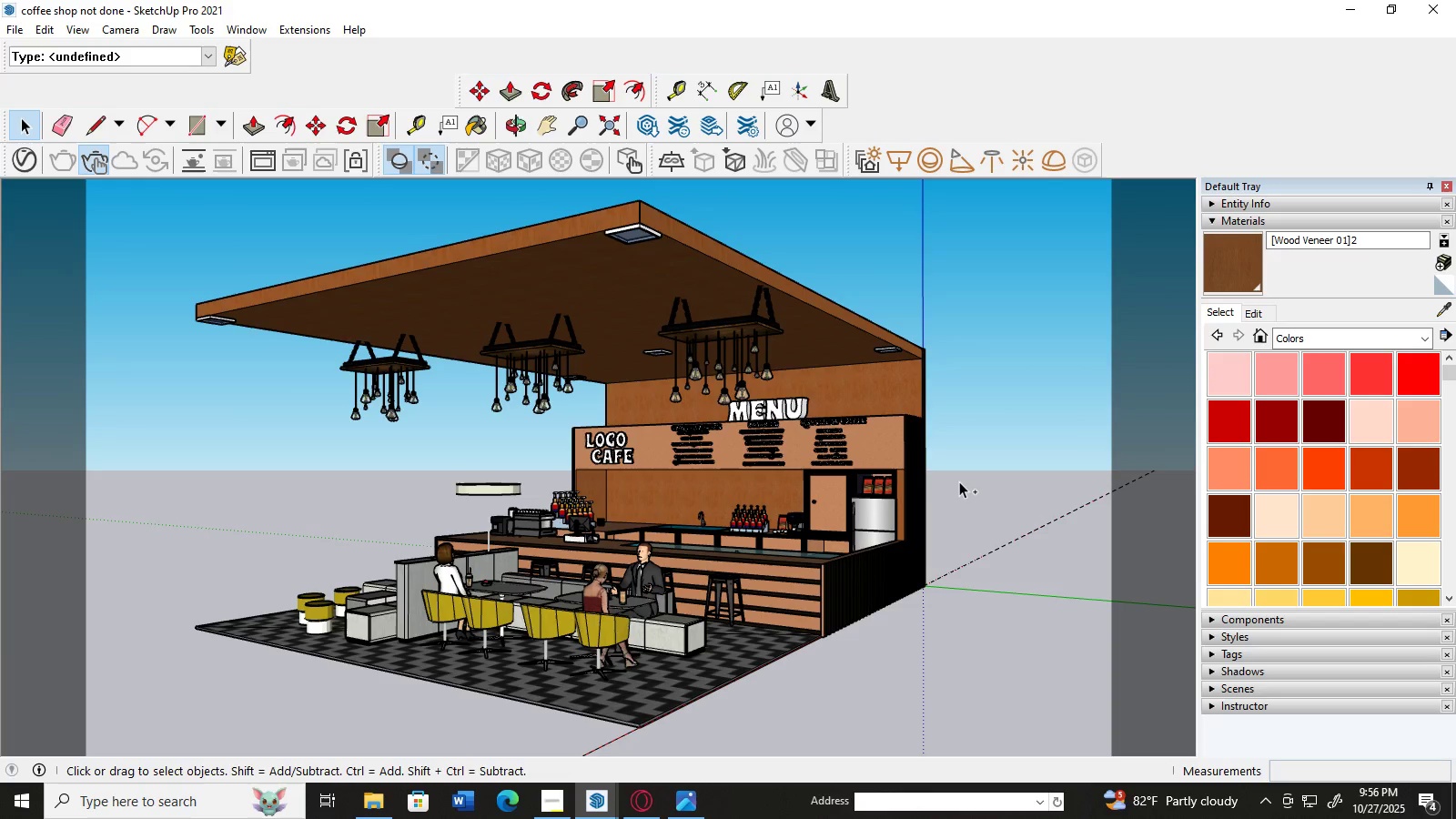 
key(Control+Z)
 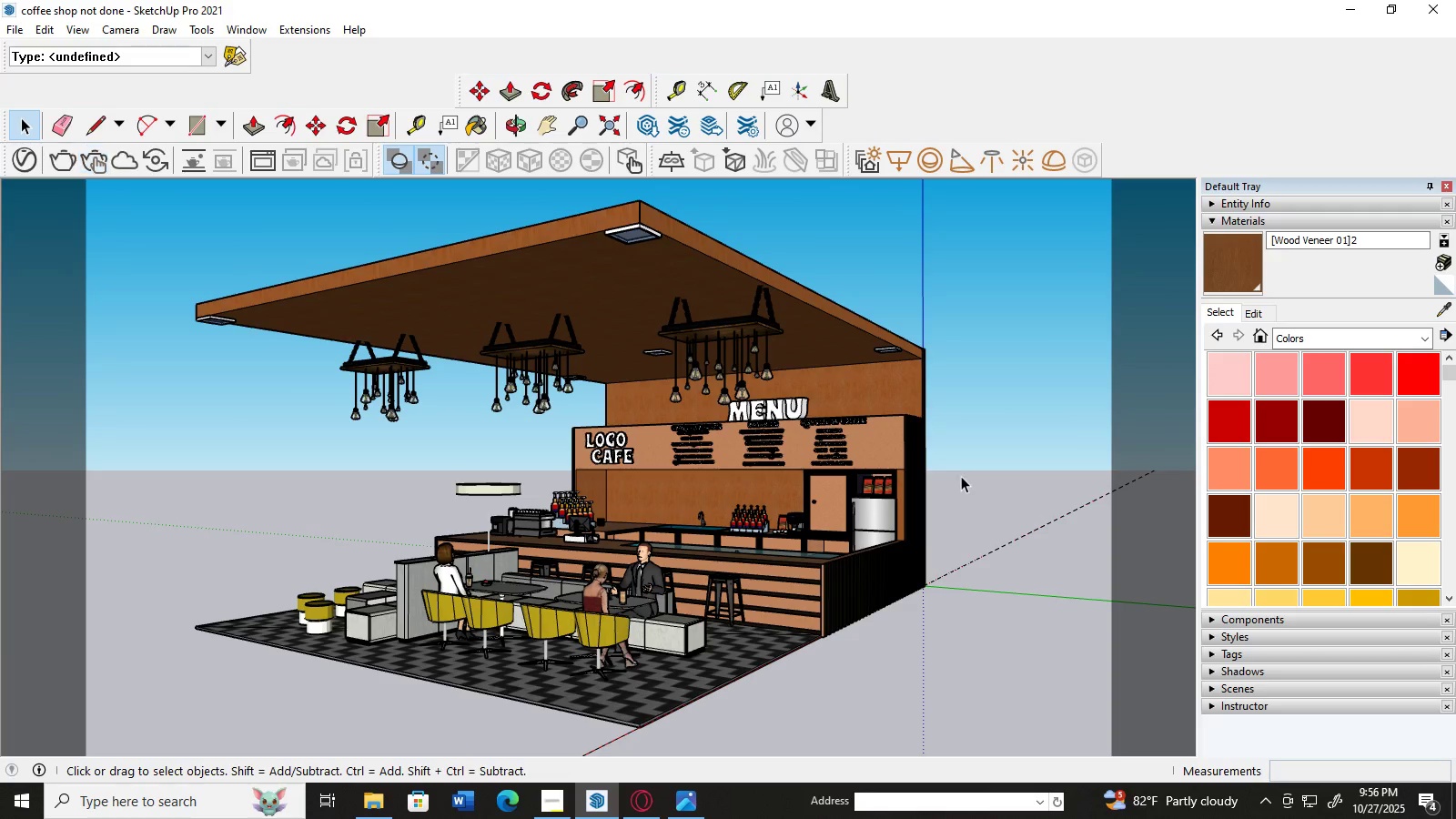 
scroll: coordinate [963, 470], scroll_direction: down, amount: 2.0
 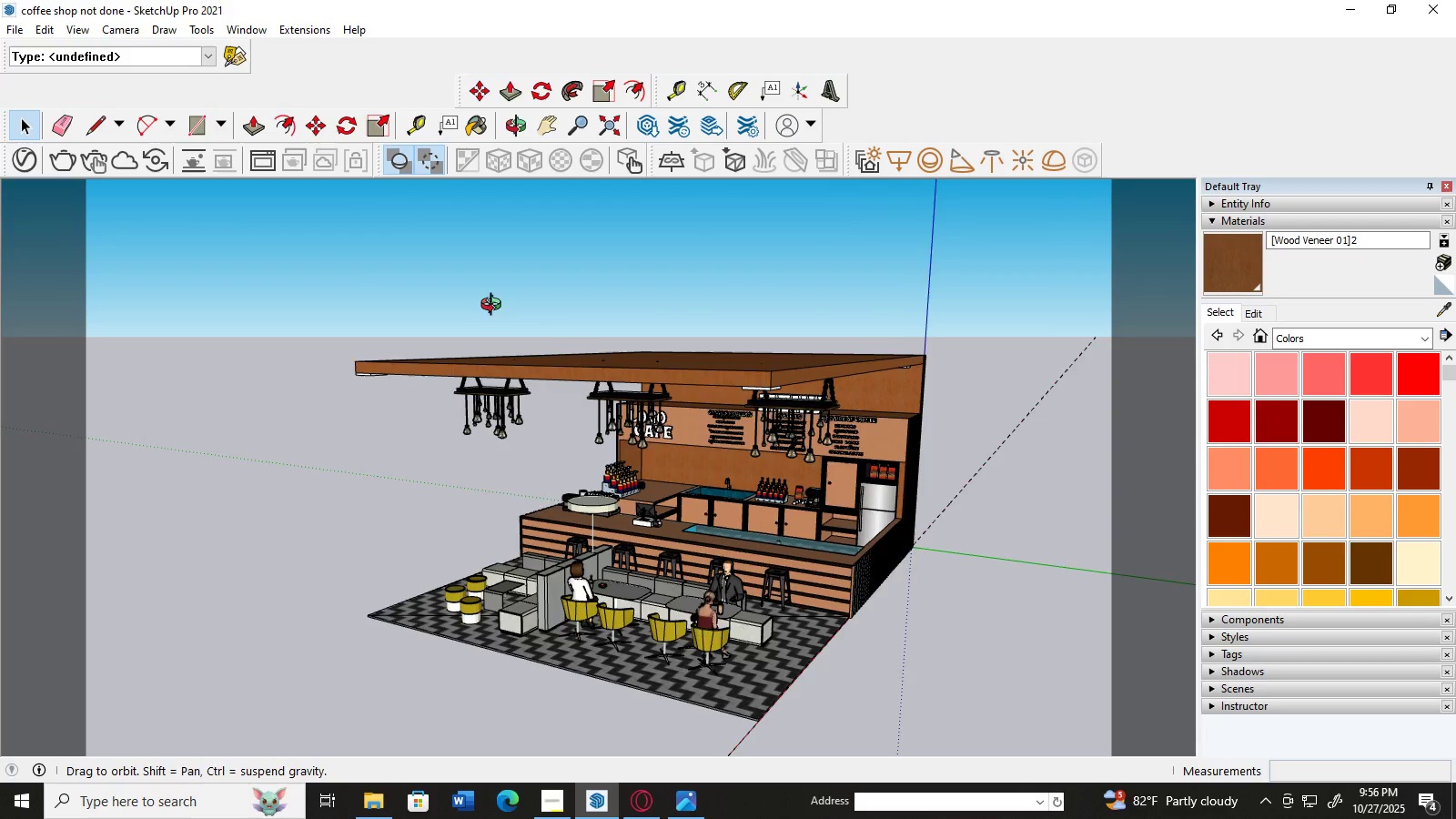 
wait(5.5)
 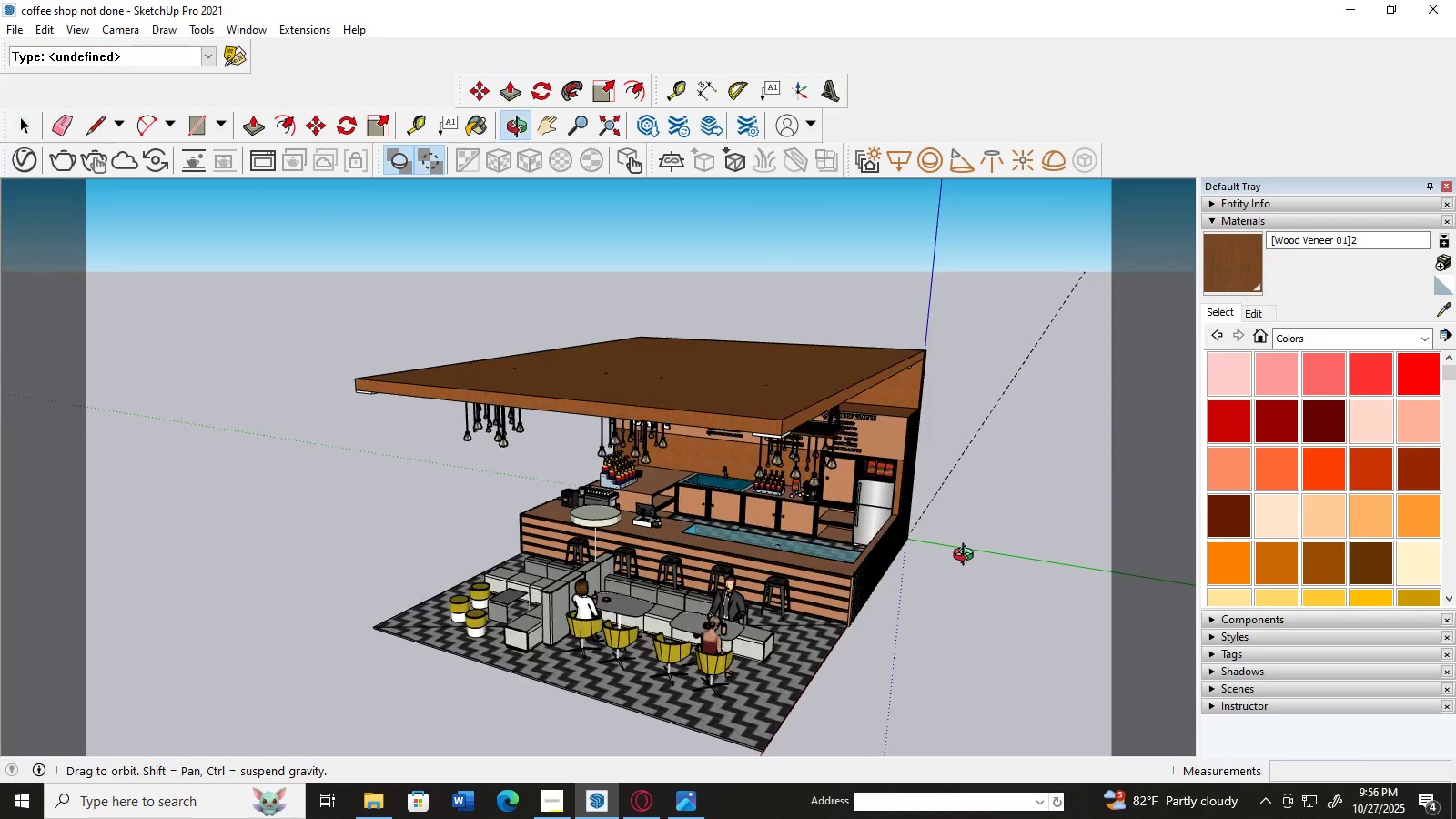 
scroll: coordinate [611, 374], scroll_direction: down, amount: 5.0
 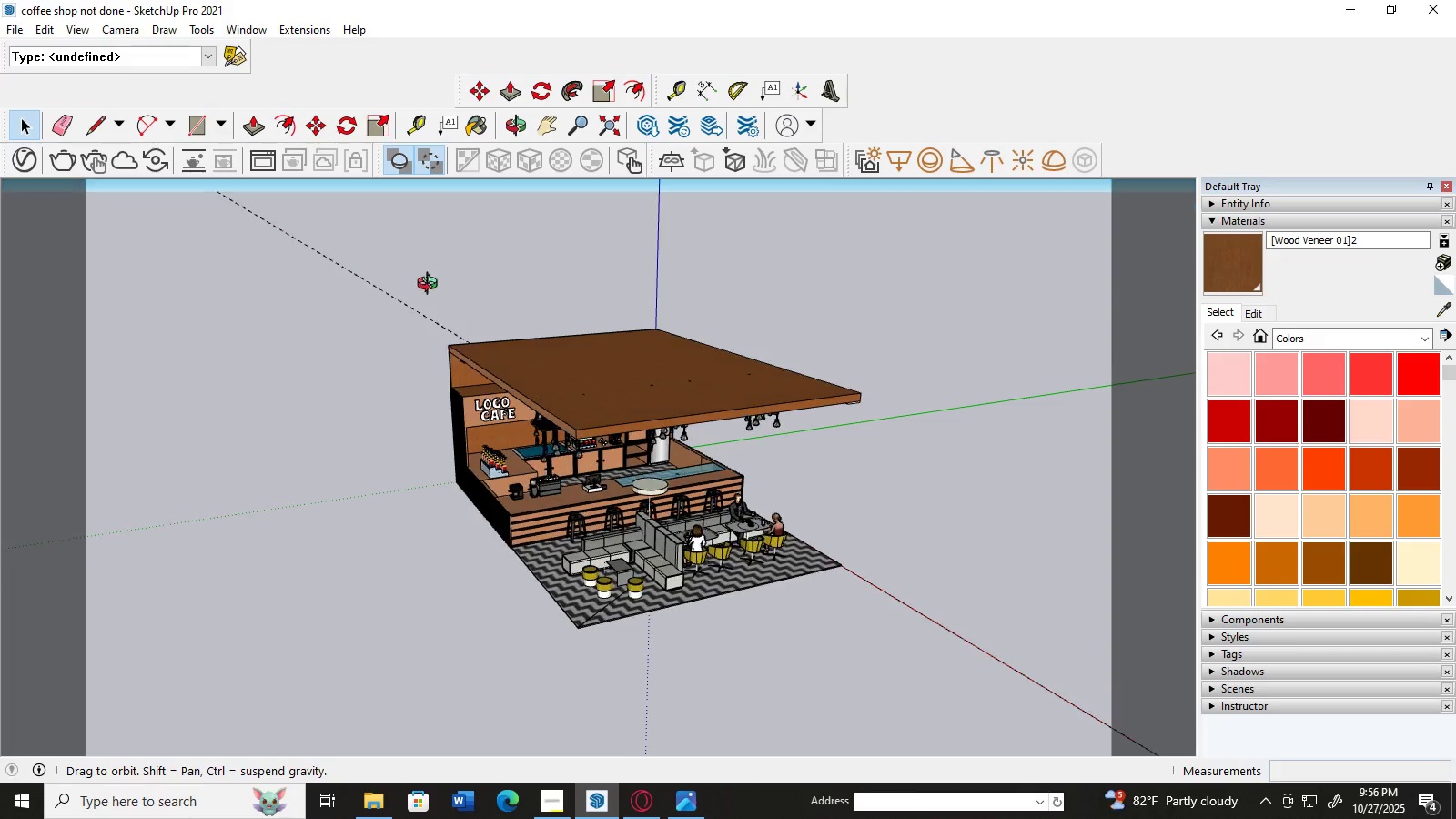 
scroll: coordinate [377, 279], scroll_direction: up, amount: 17.0
 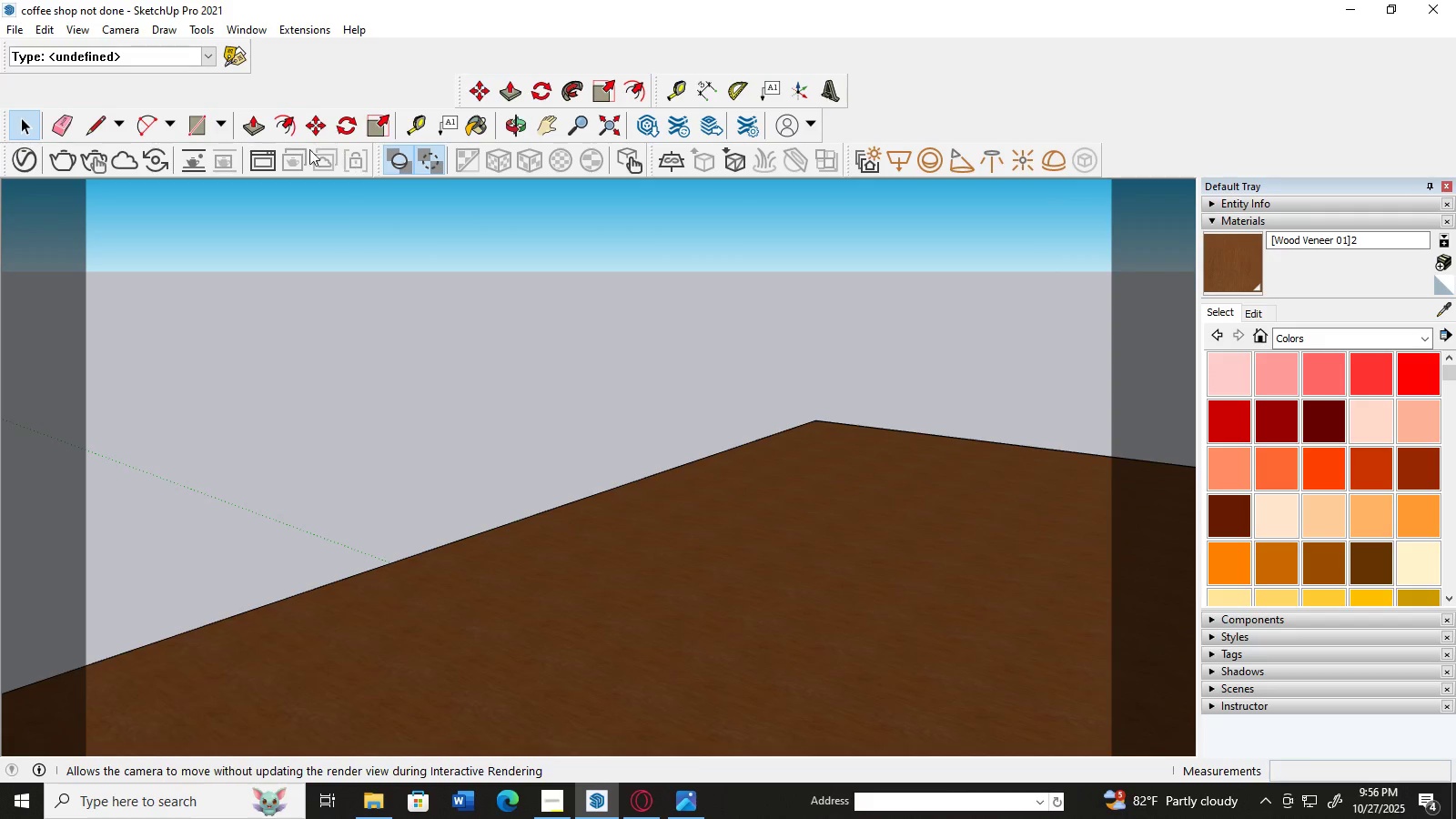 
left_click([198, 123])
 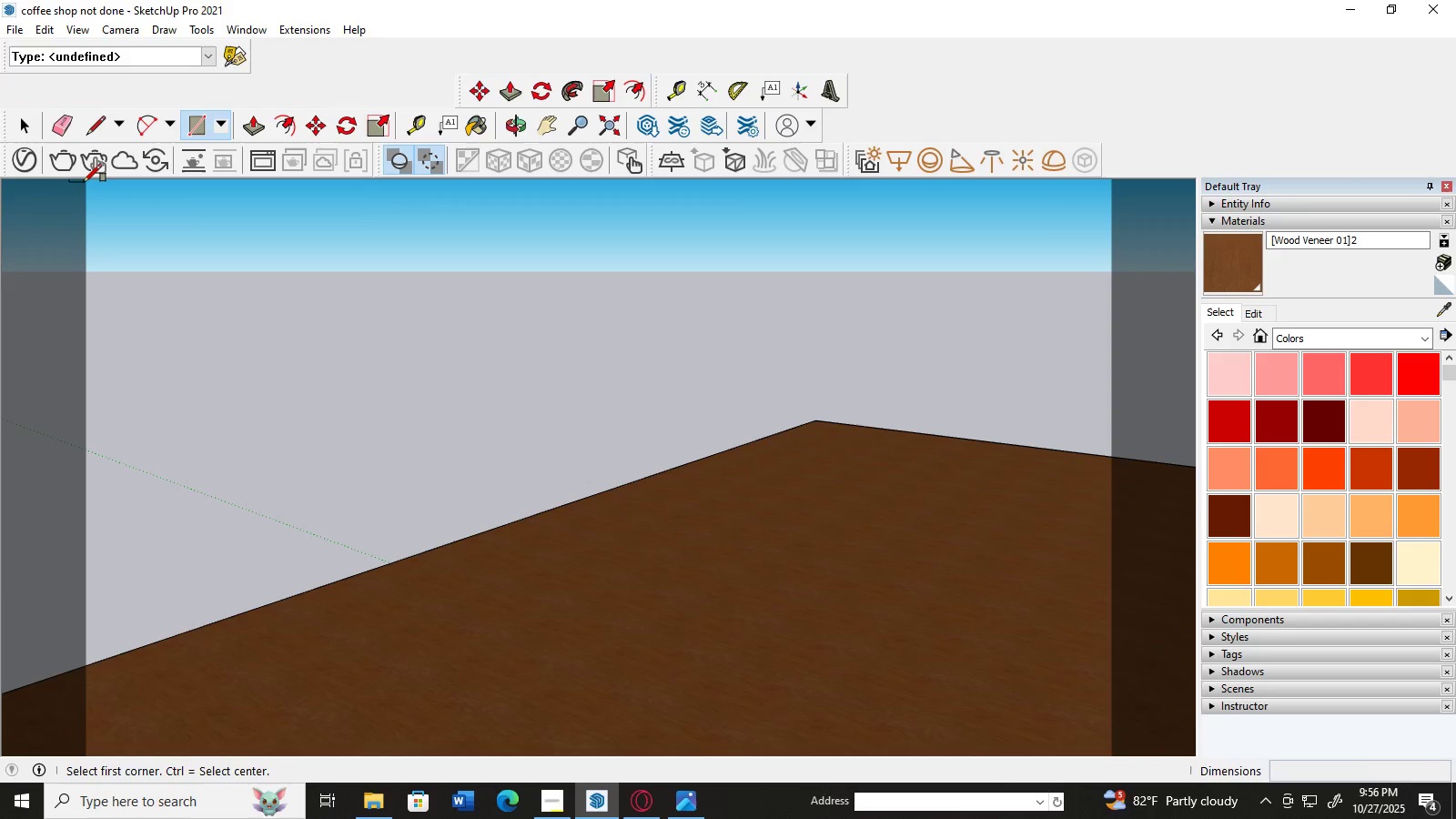 
left_click([86, 182])
 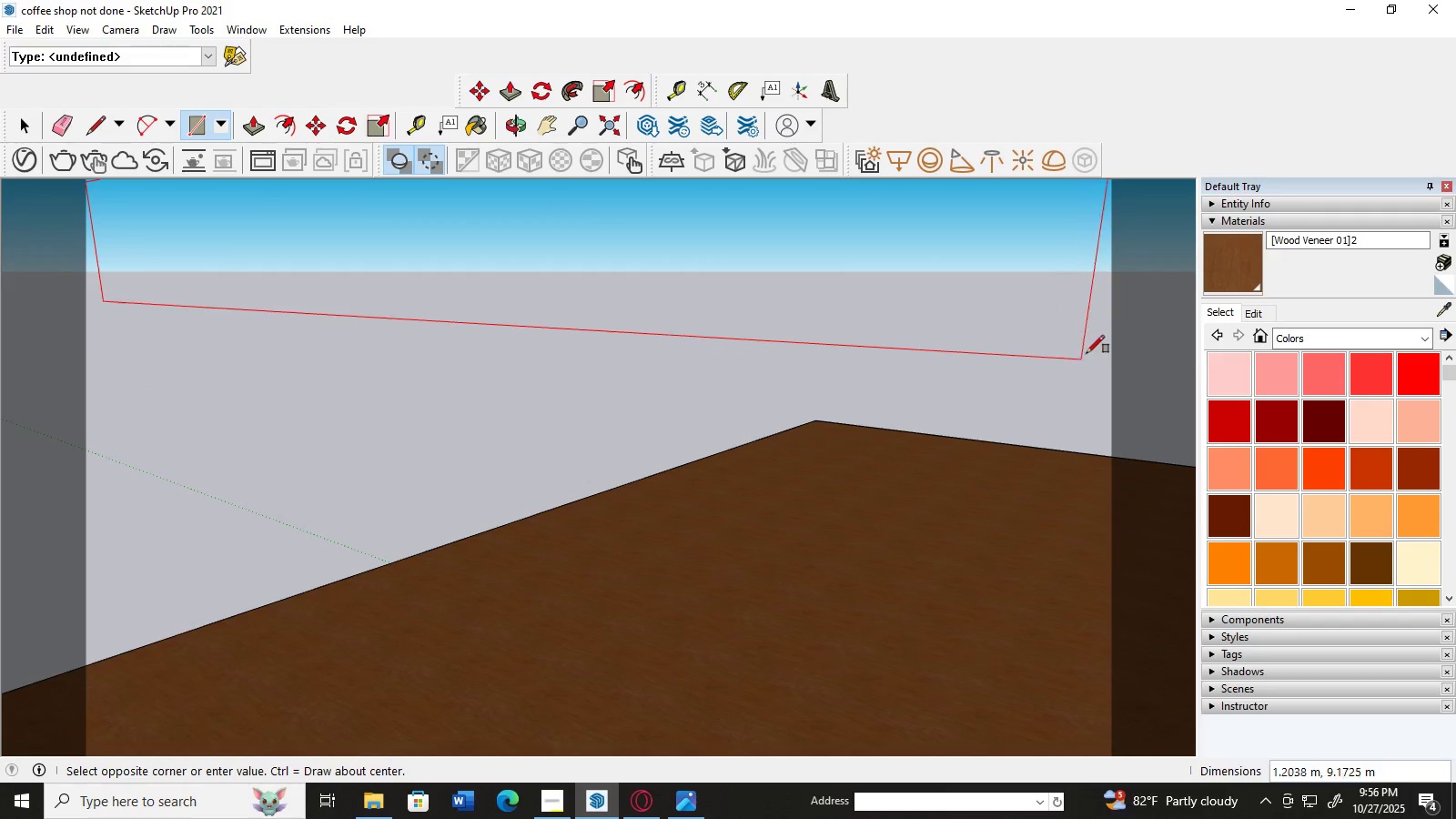 
wait(5.42)
 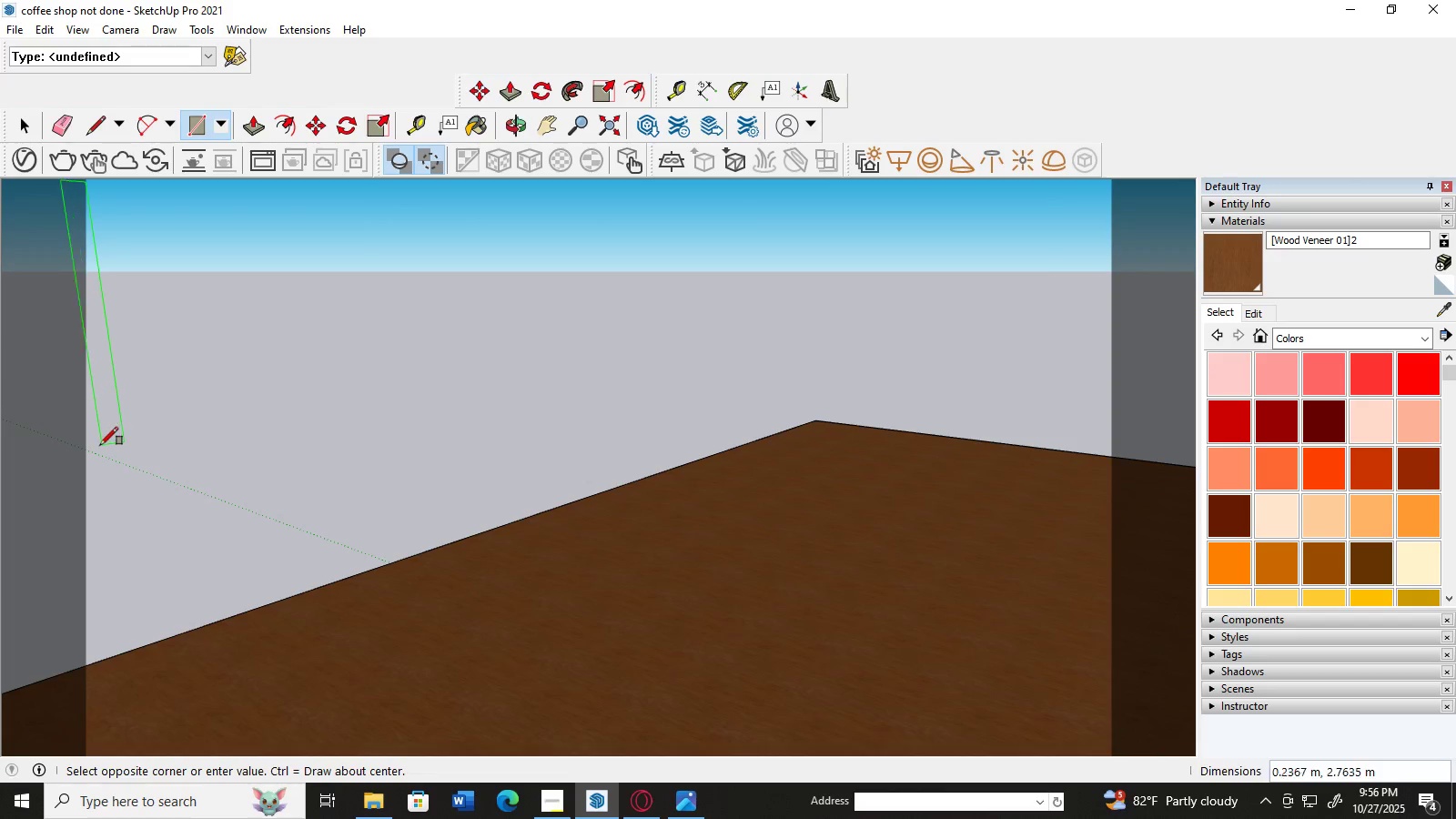 
left_click([1106, 313])
 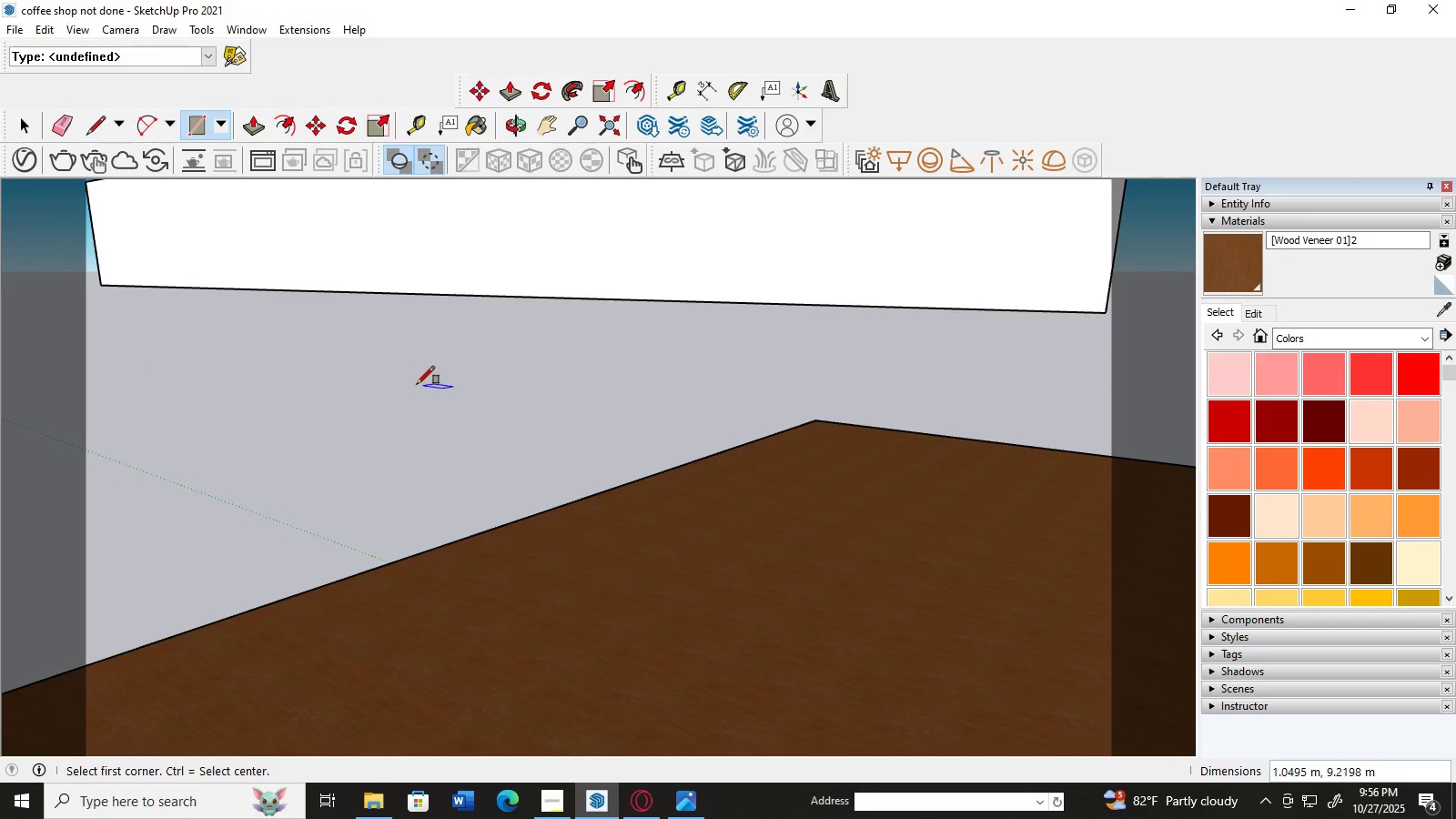 
scroll: coordinate [656, 312], scroll_direction: down, amount: 10.0
 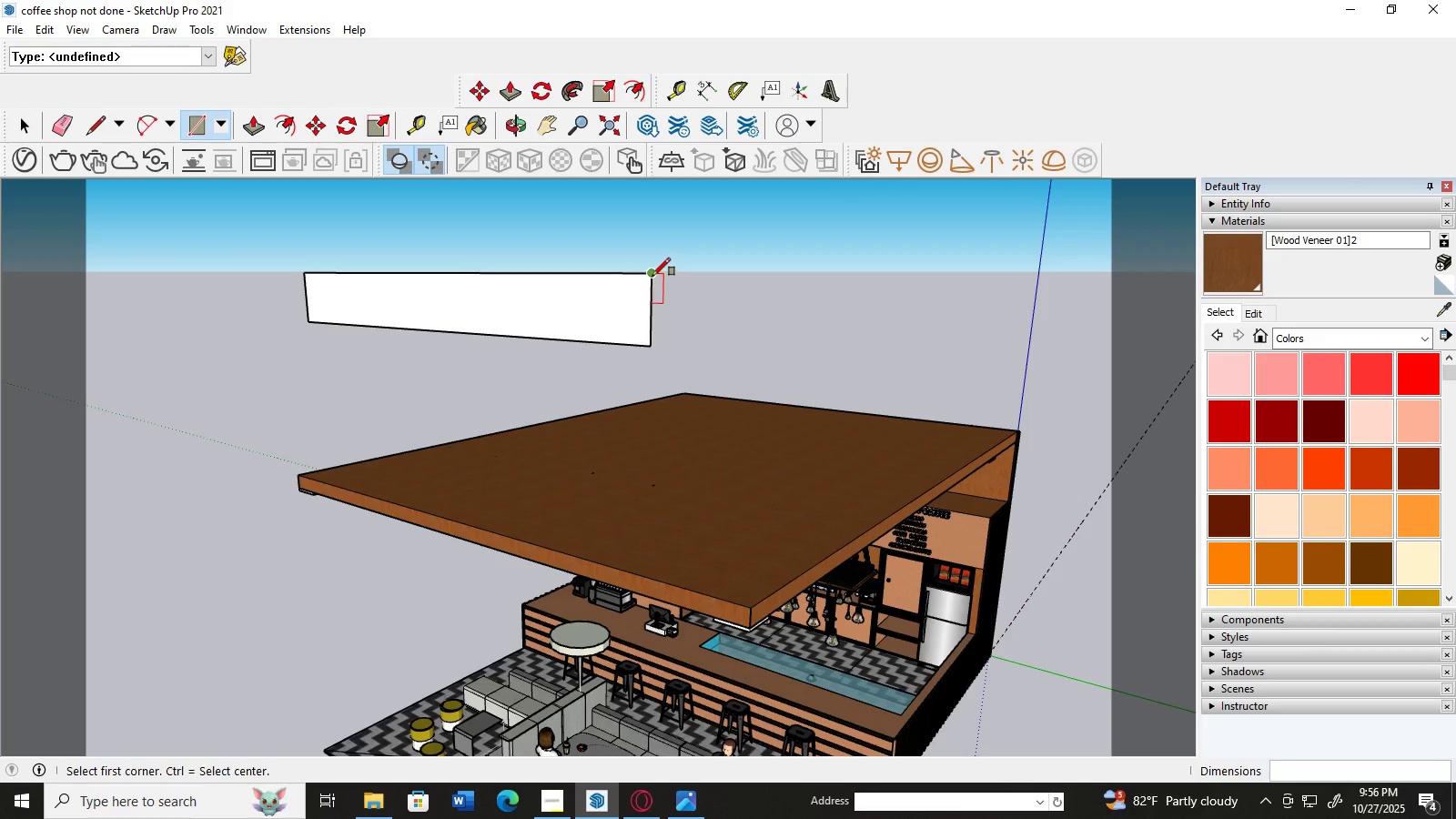 
left_click([652, 274])
 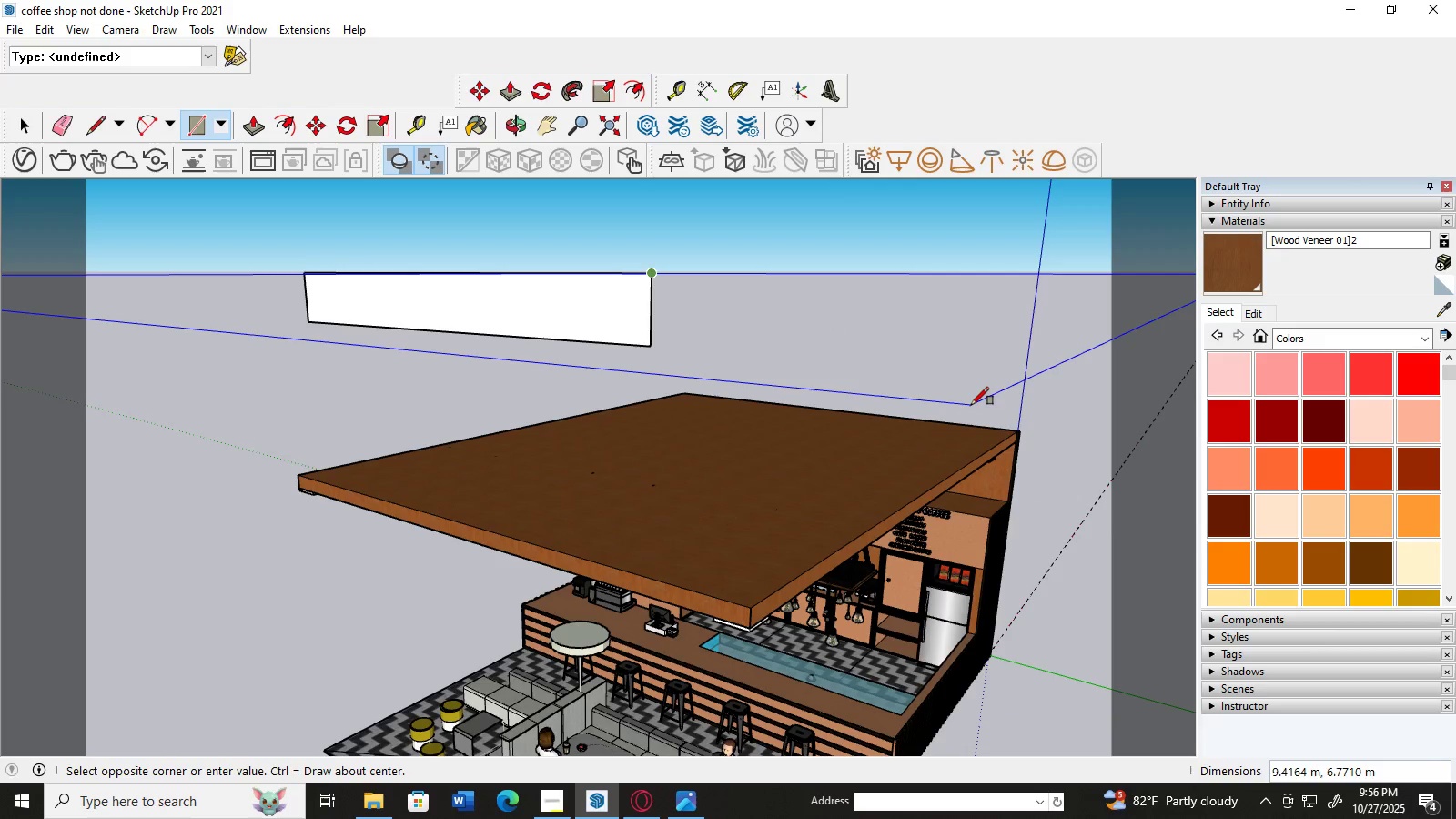 
left_click([975, 403])
 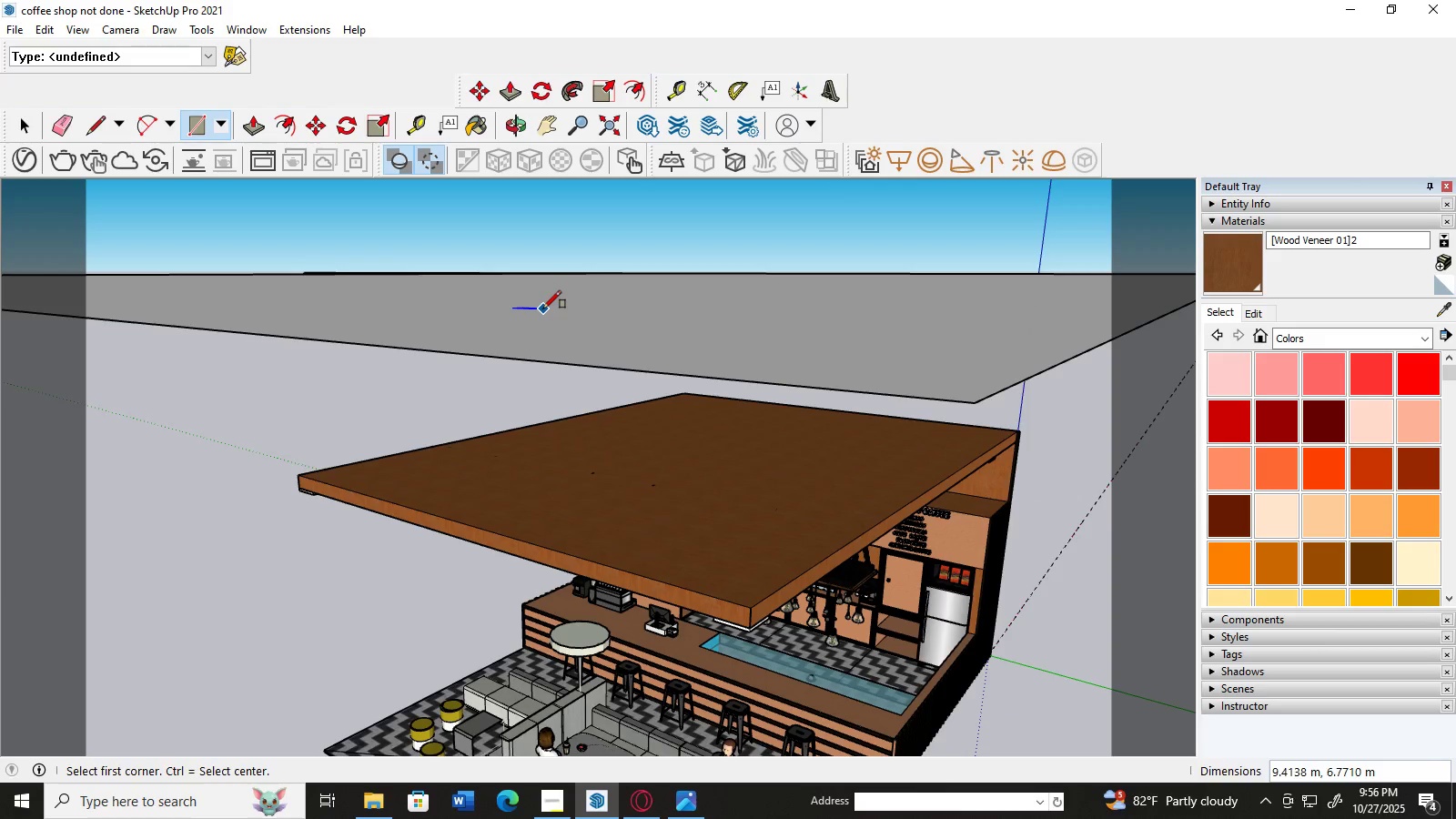 
key(Control+Z)
 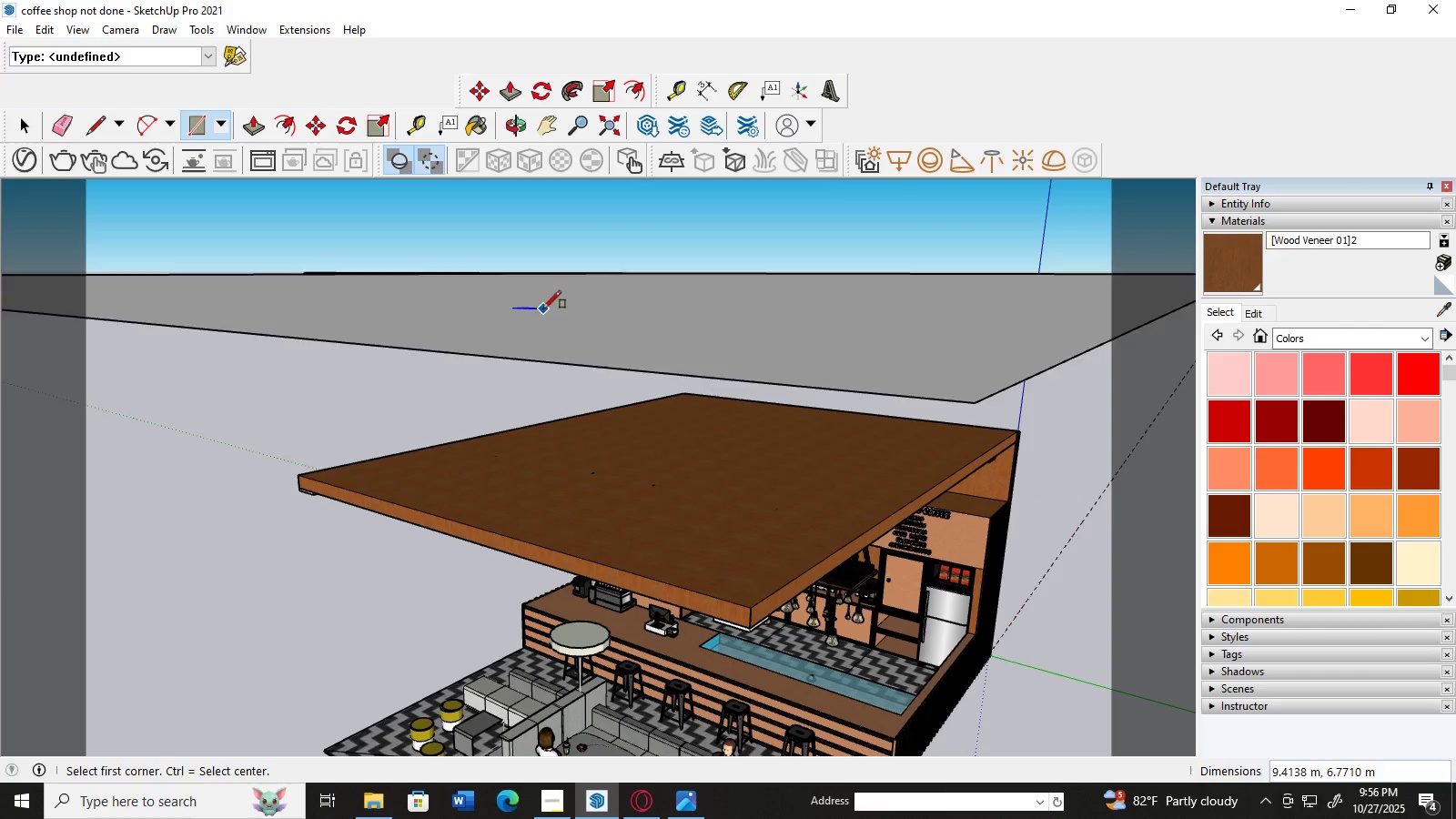 
key(Control+Z)
 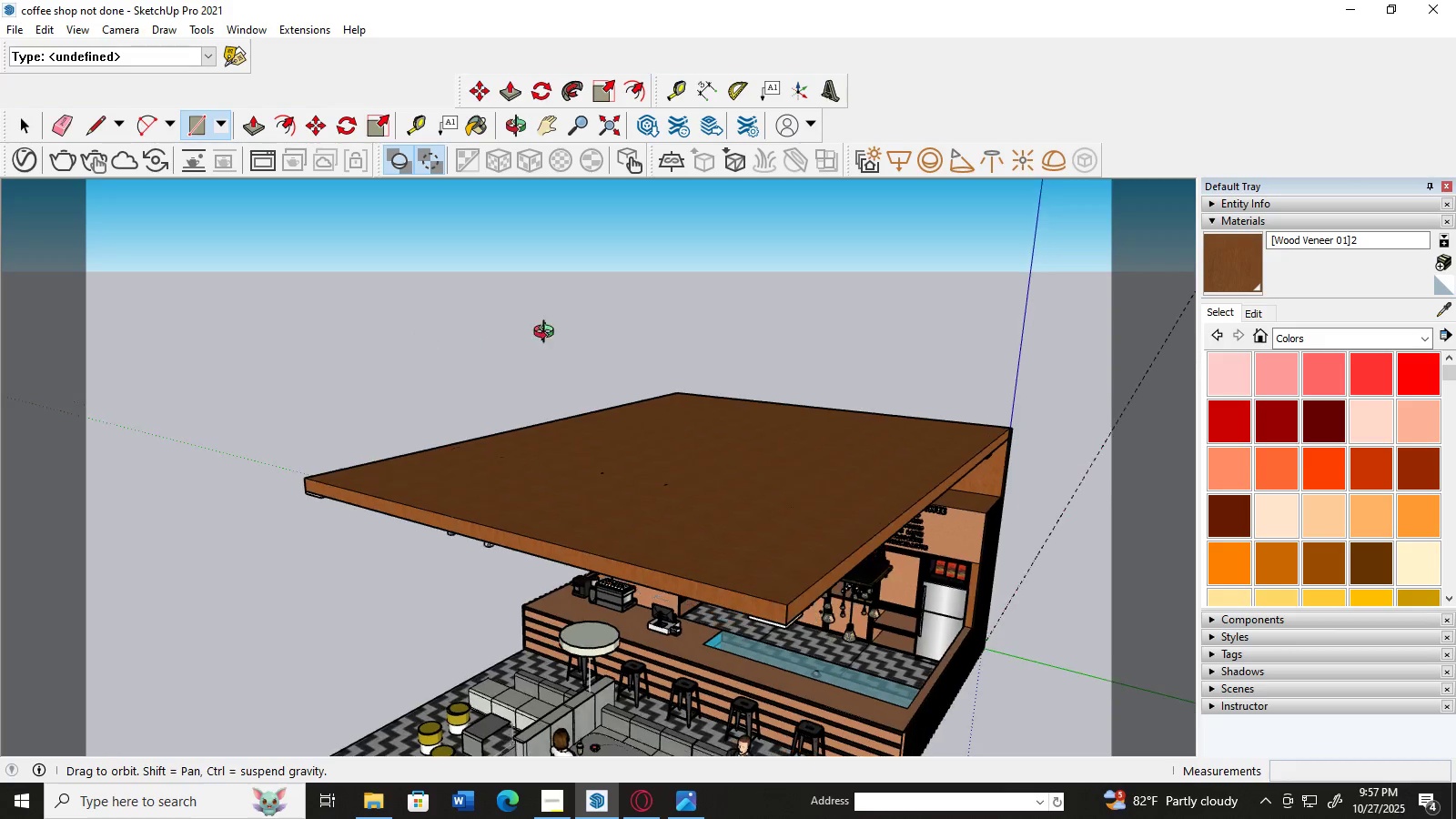 
wait(5.09)
 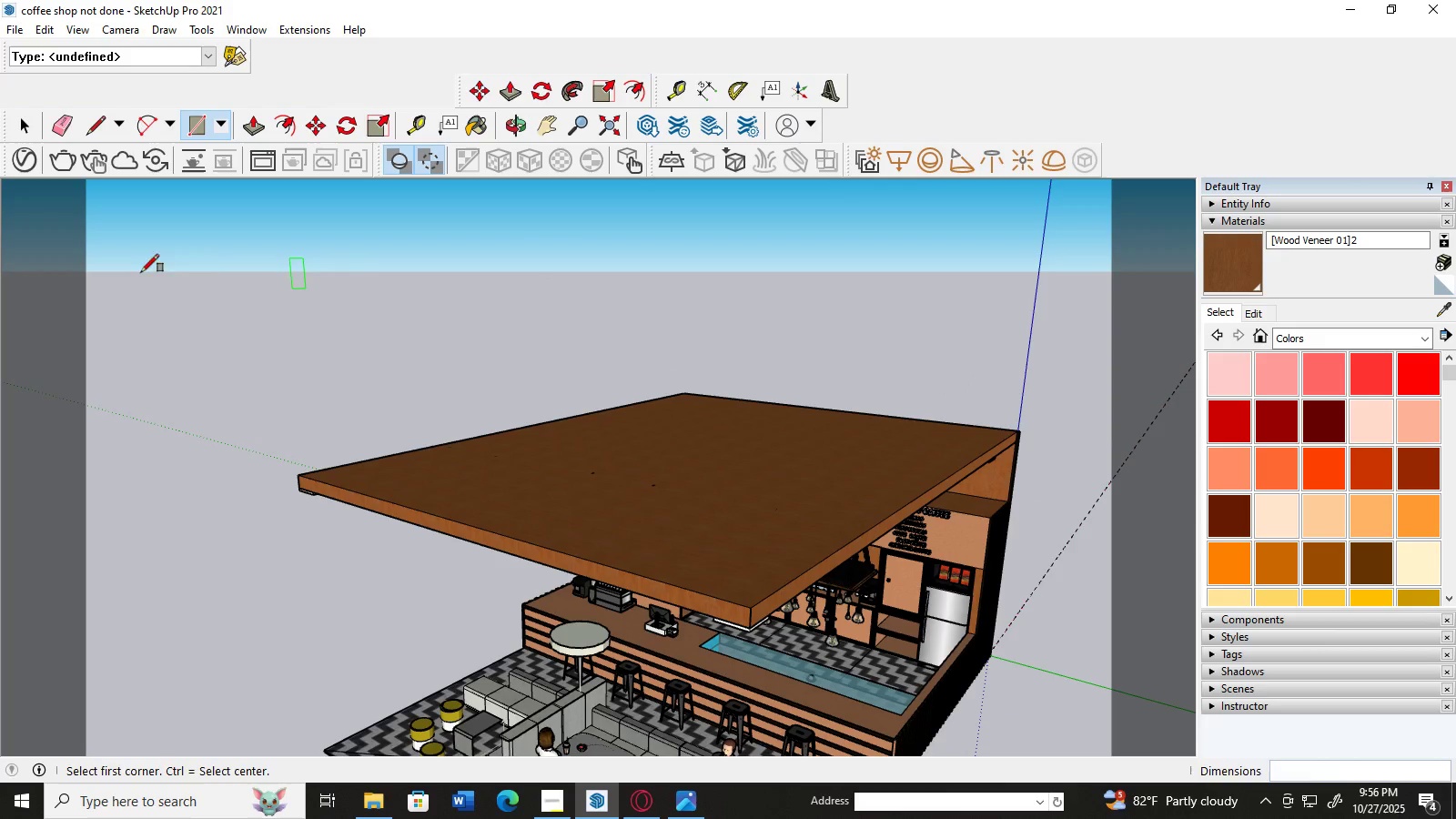 
scroll: coordinate [597, 338], scroll_direction: down, amount: 3.0
 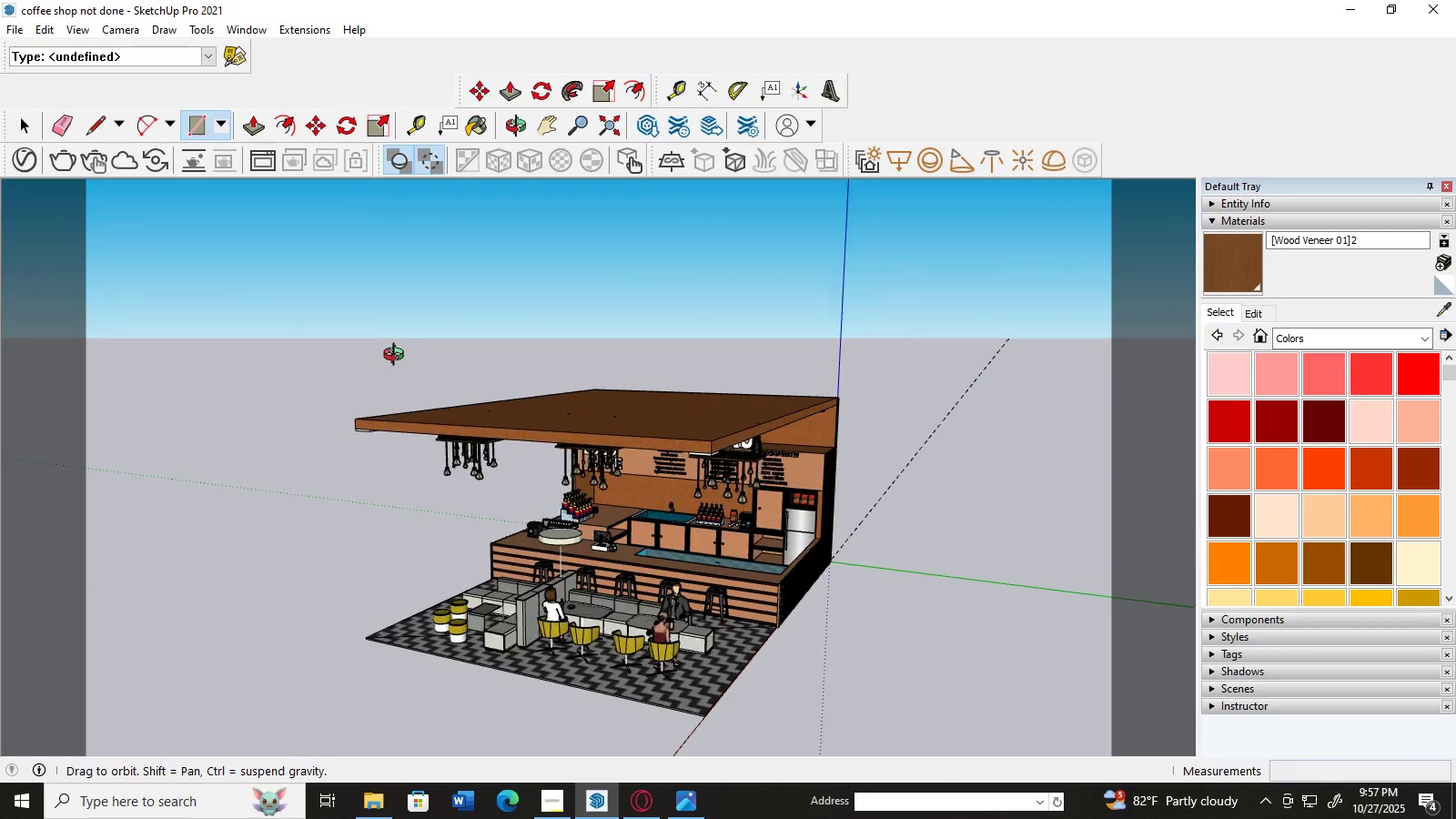 
scroll: coordinate [592, 414], scroll_direction: up, amount: 3.0
 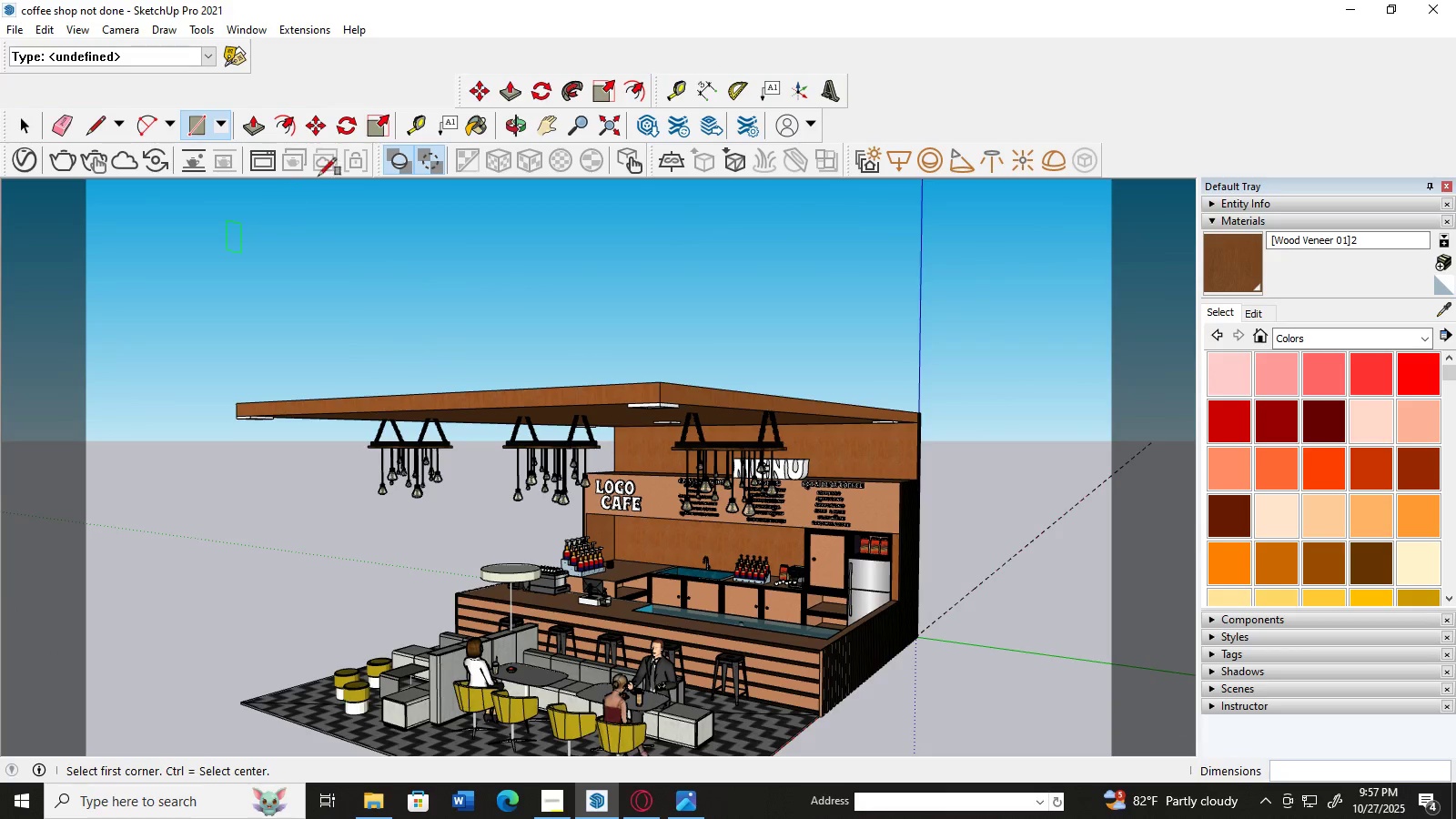 
wait(5.02)
 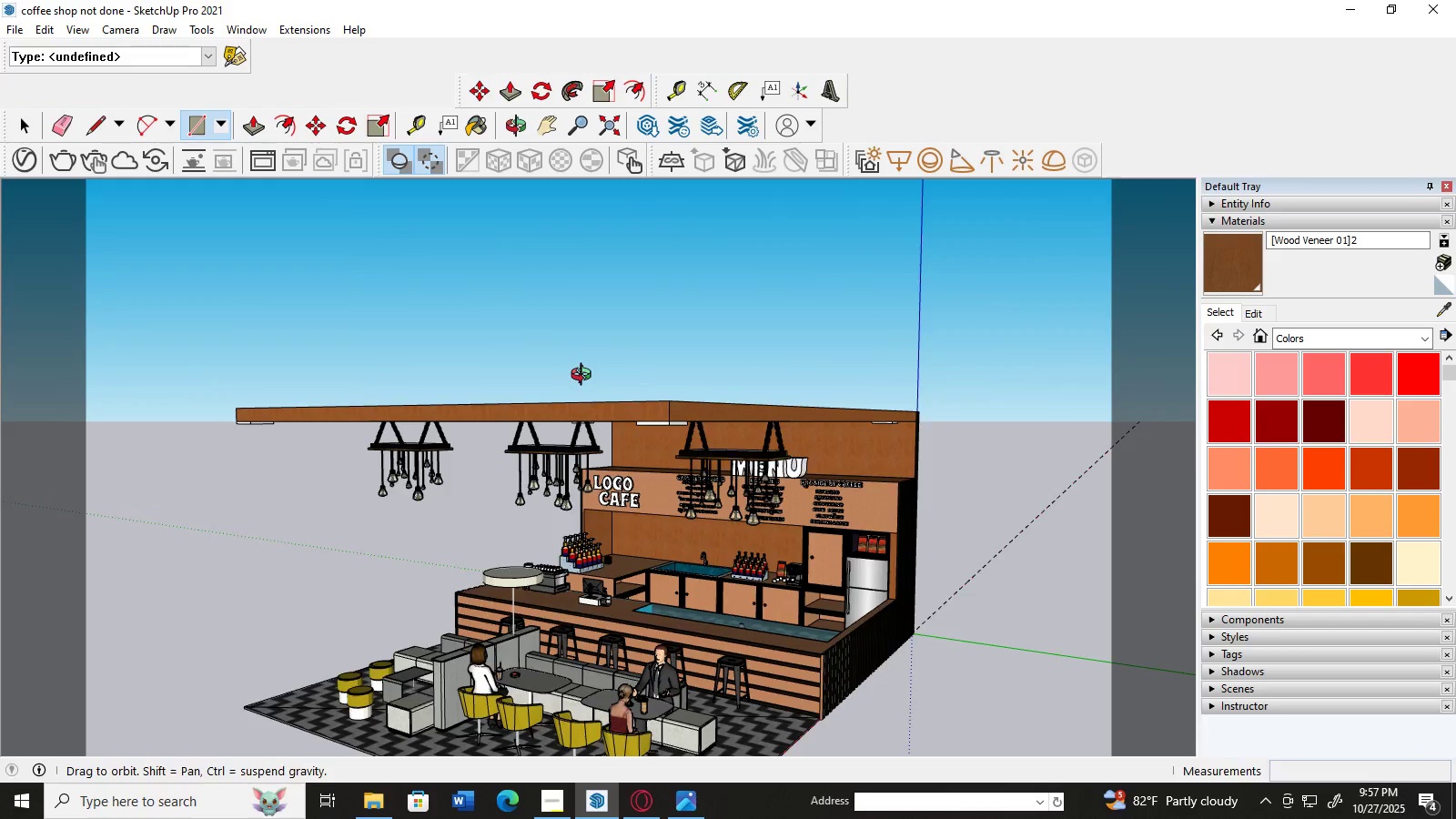 
left_click([31, 119])
 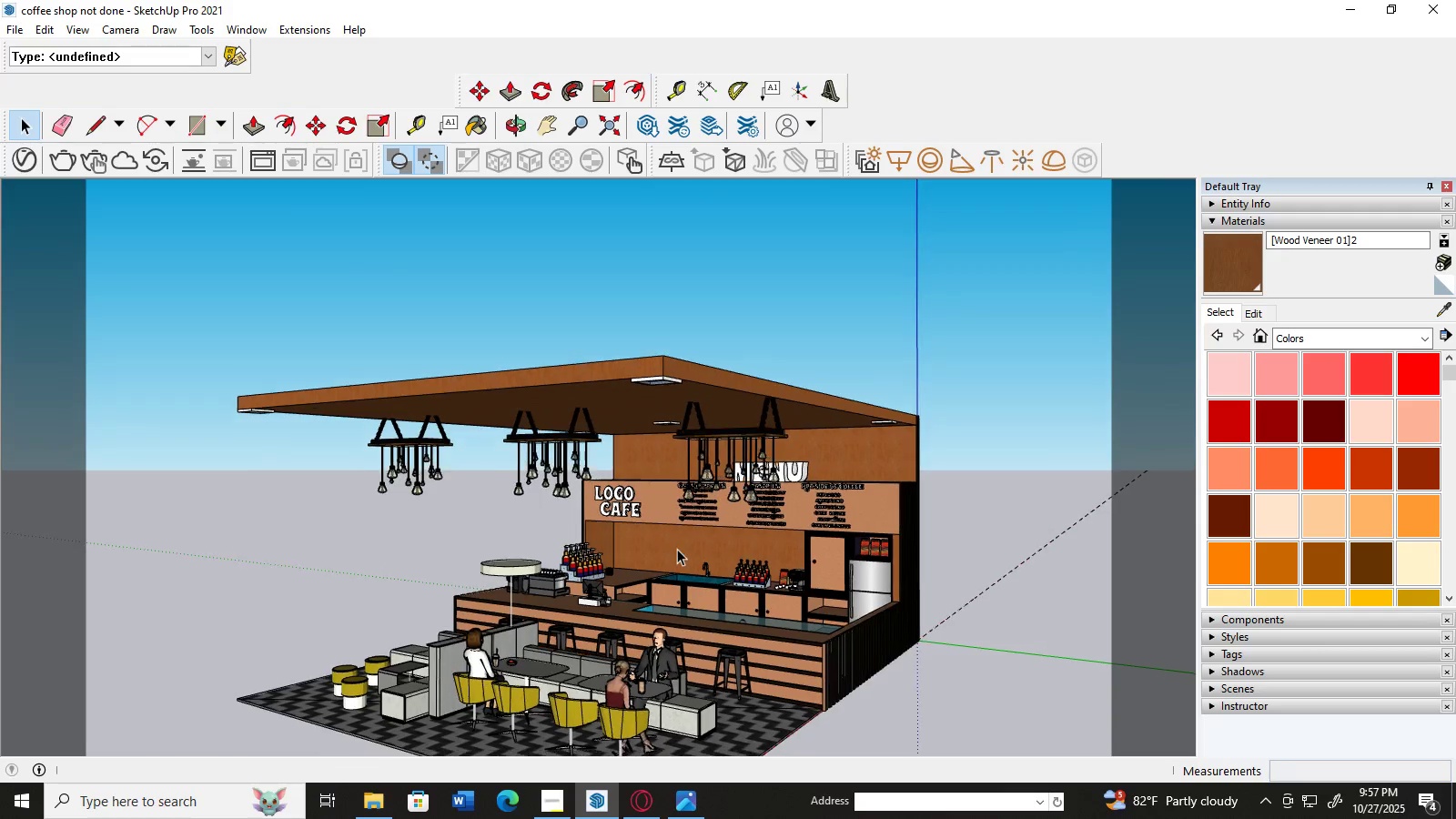 
key(H)
 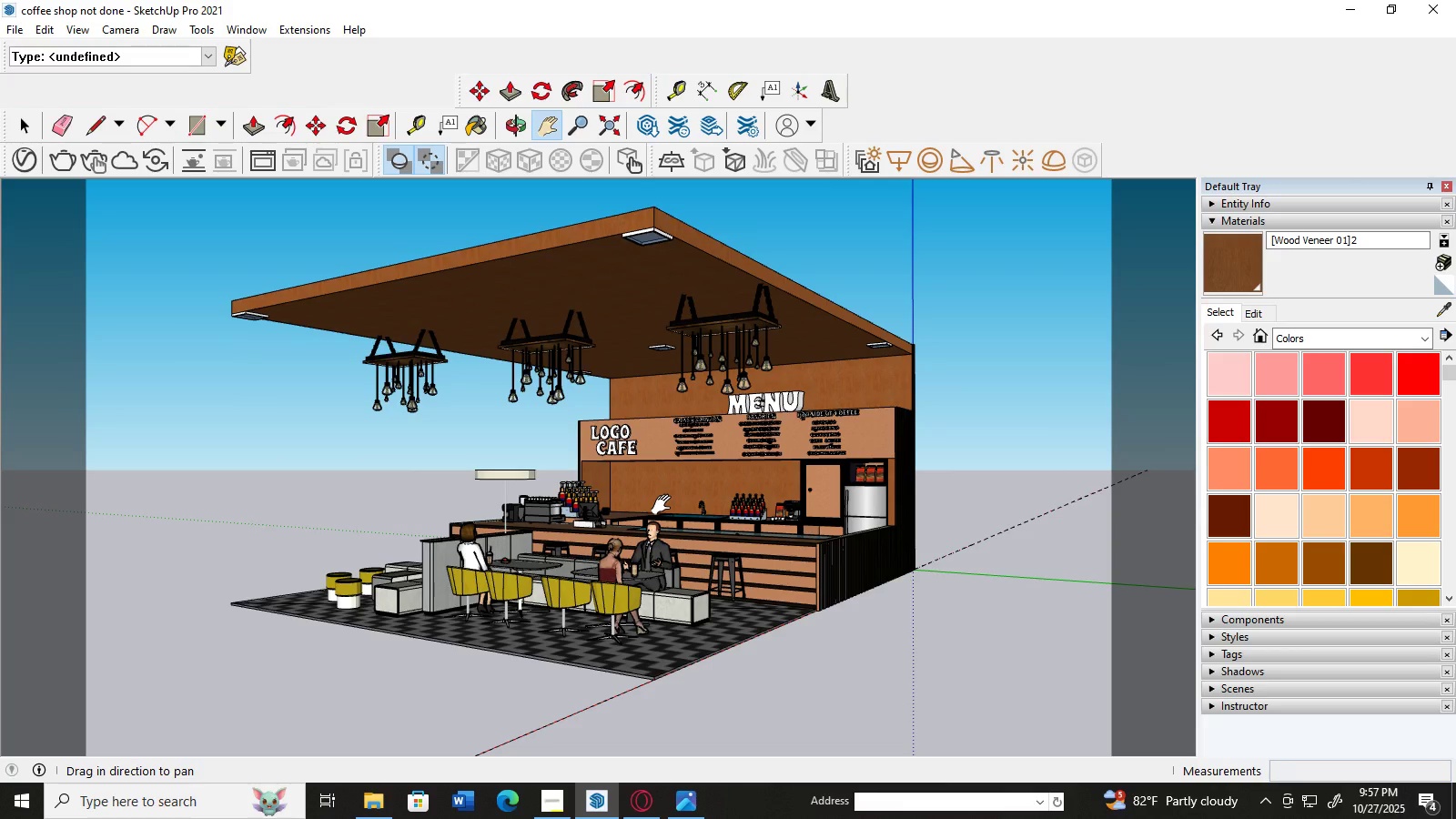 
scroll: coordinate [665, 505], scroll_direction: up, amount: 1.0
 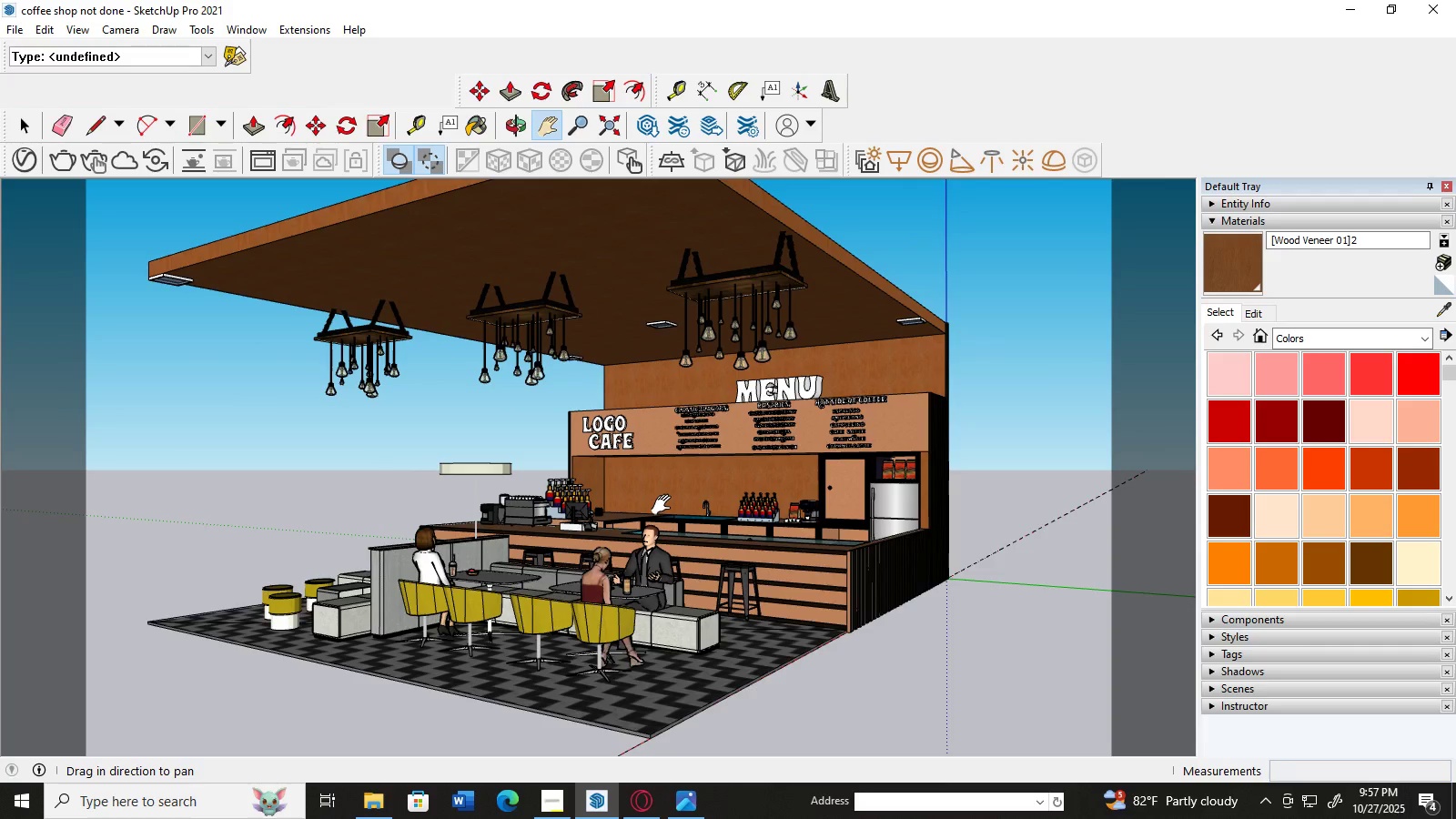 
scroll: coordinate [665, 505], scroll_direction: down, amount: 1.0
 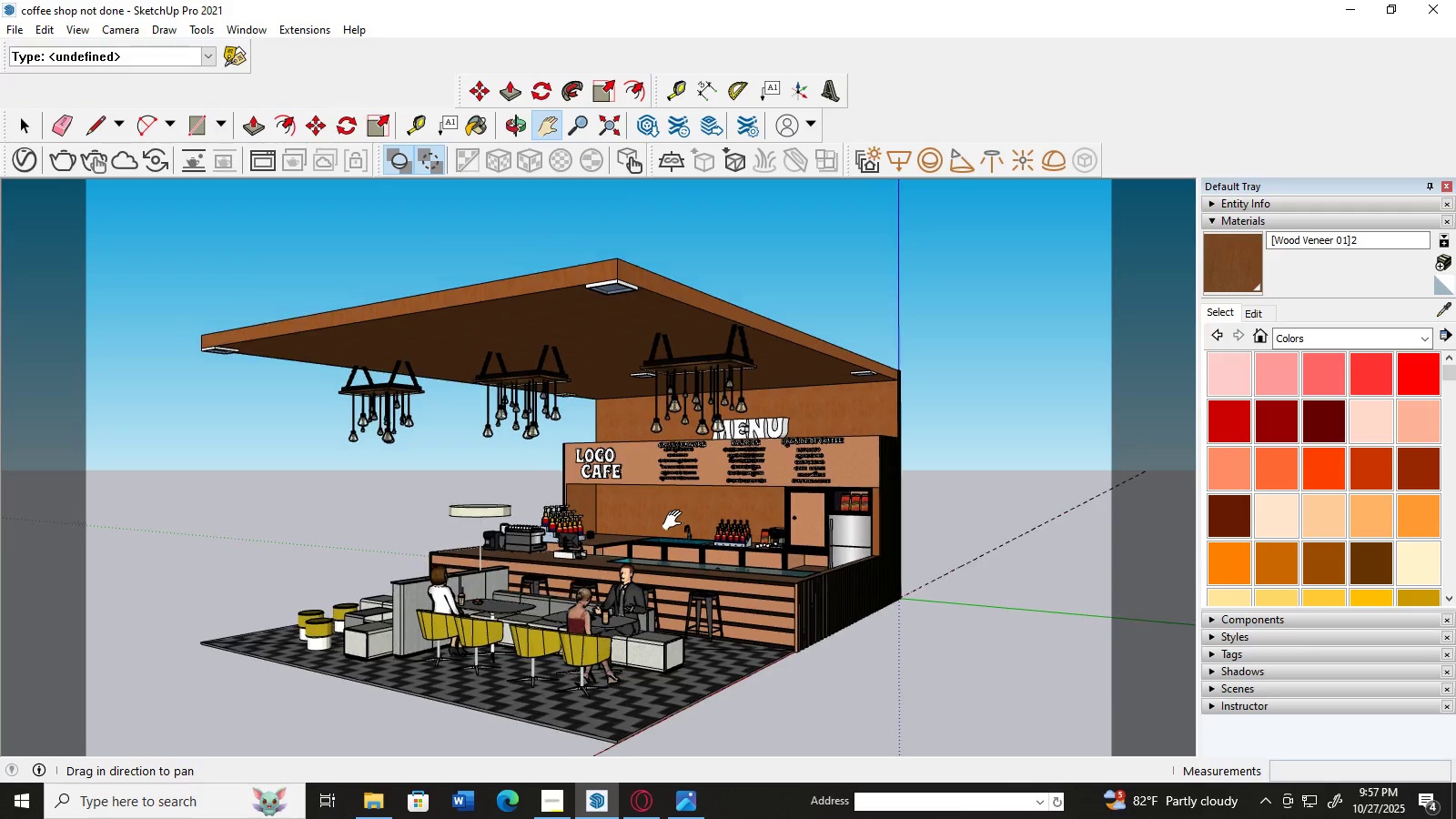 
scroll: coordinate [676, 521], scroll_direction: up, amount: 1.0
 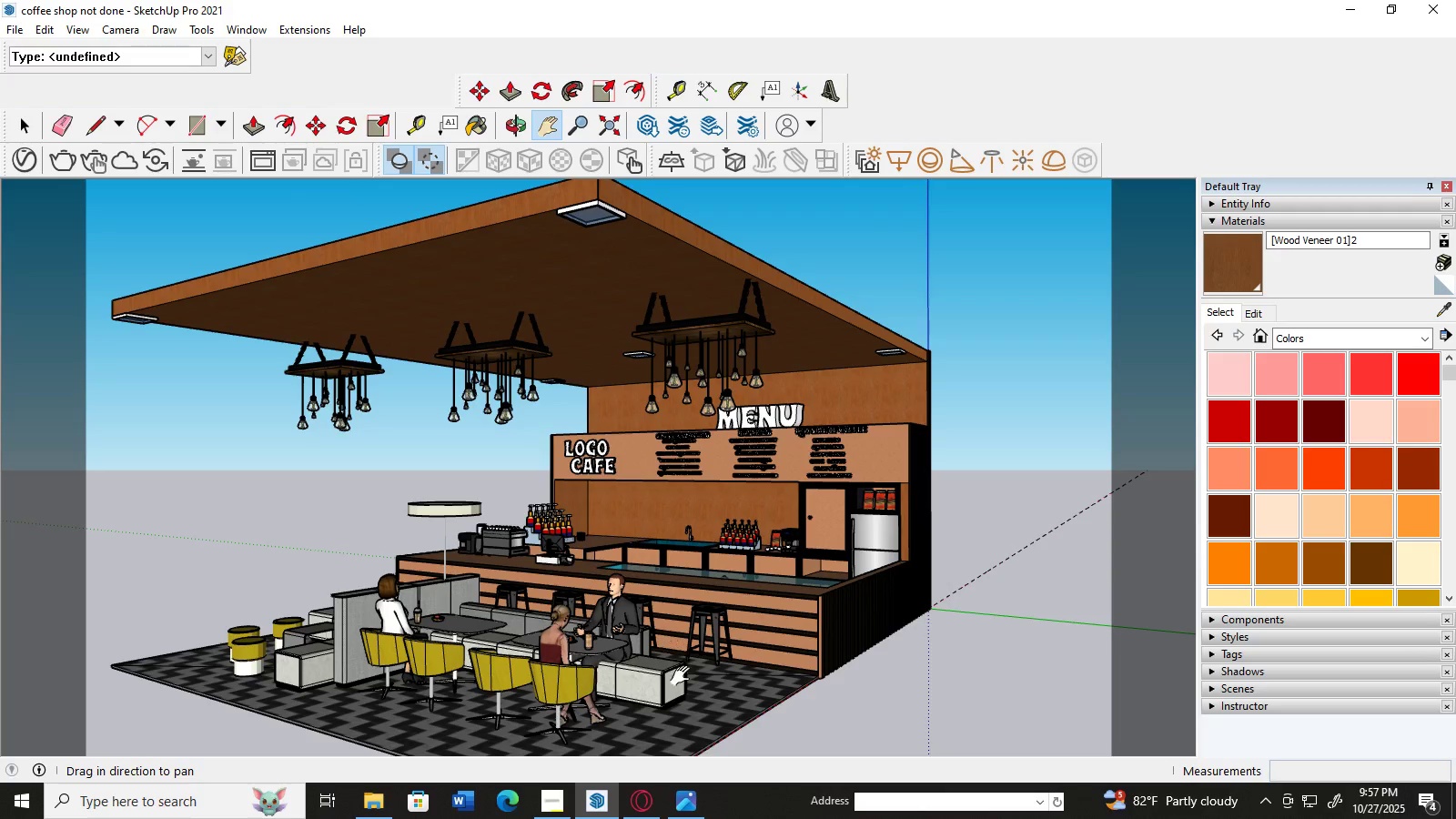 
left_click([601, 799])
 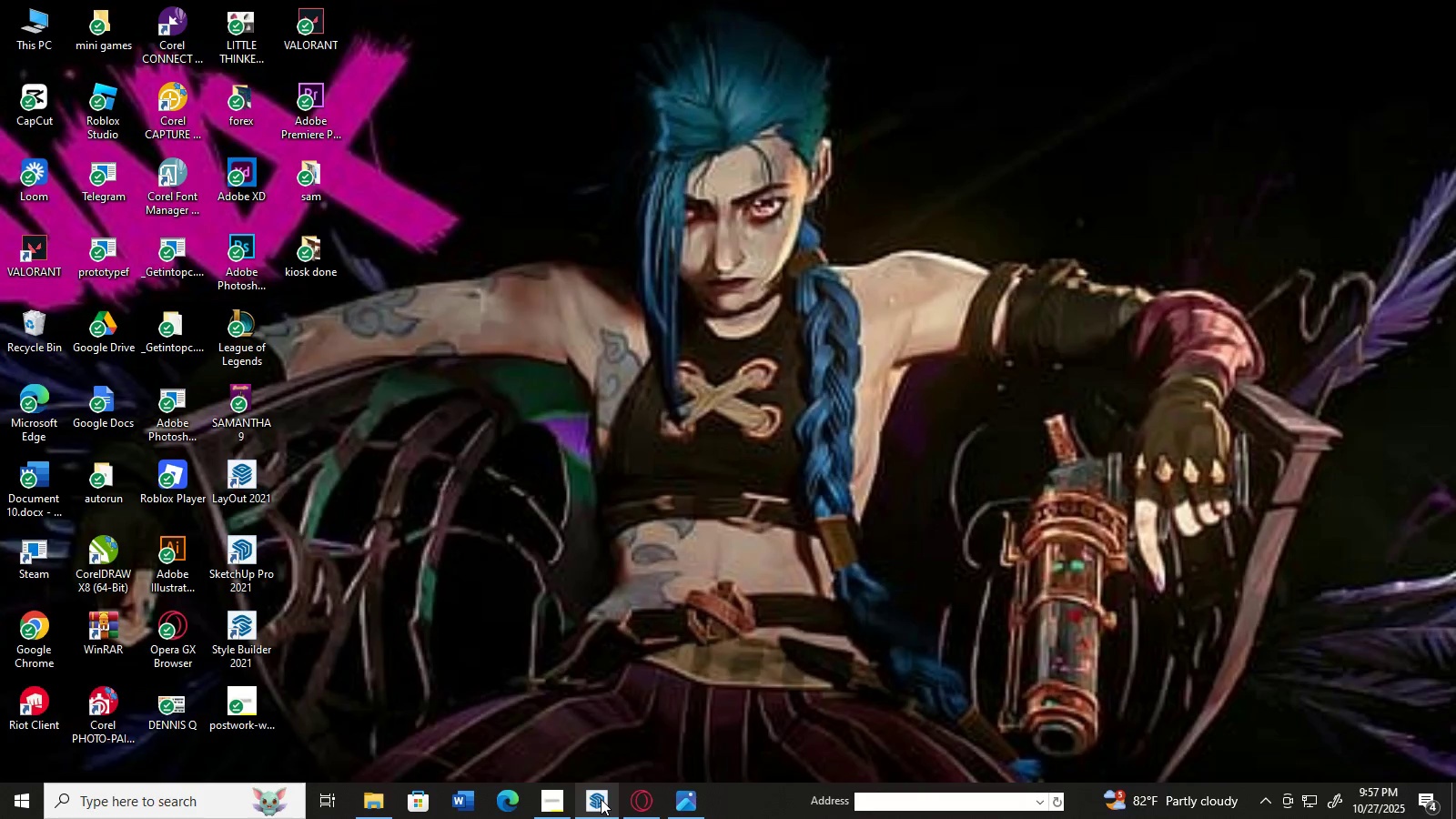 
left_click([601, 799])
 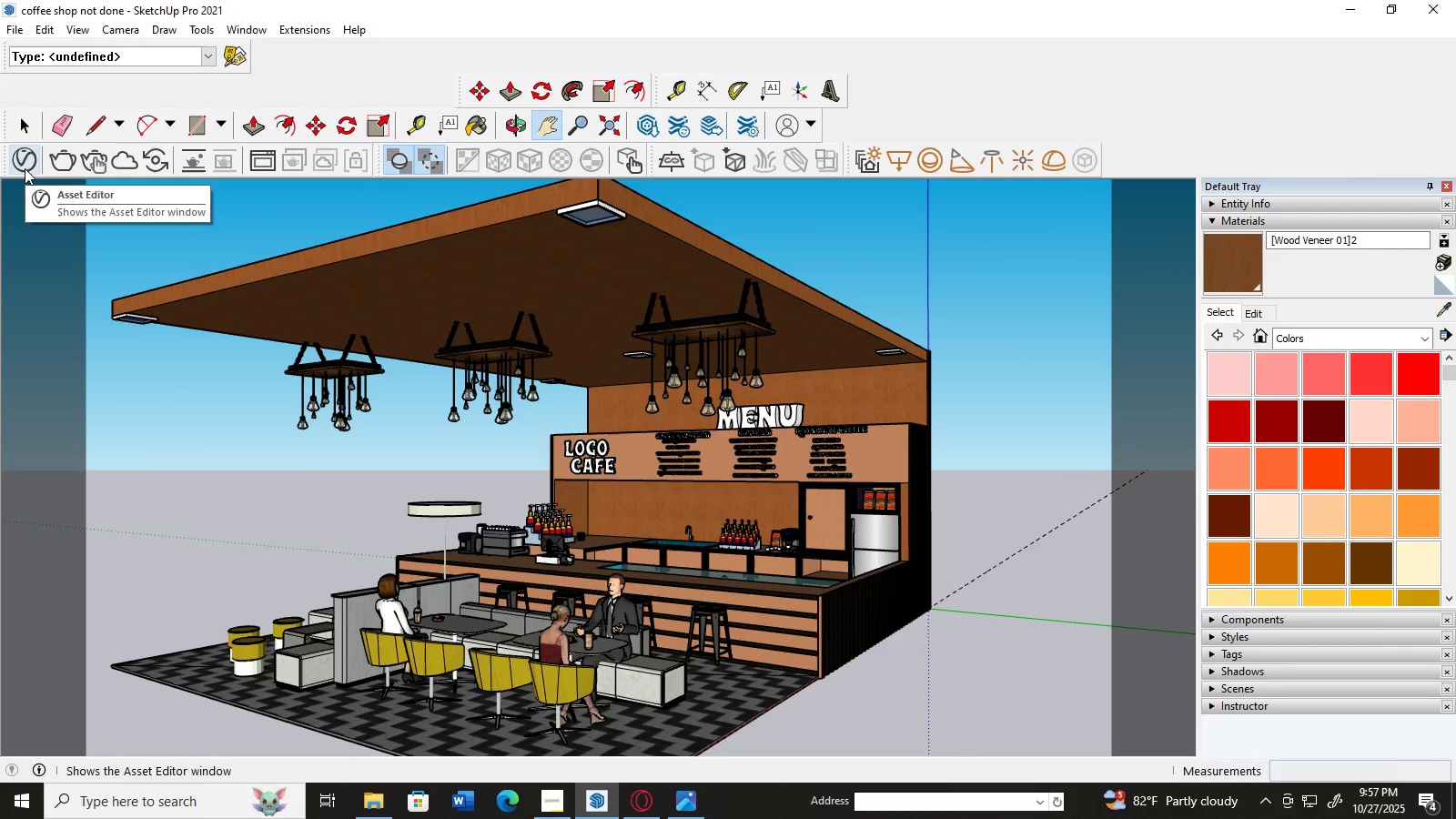 
left_click([25, 168])
 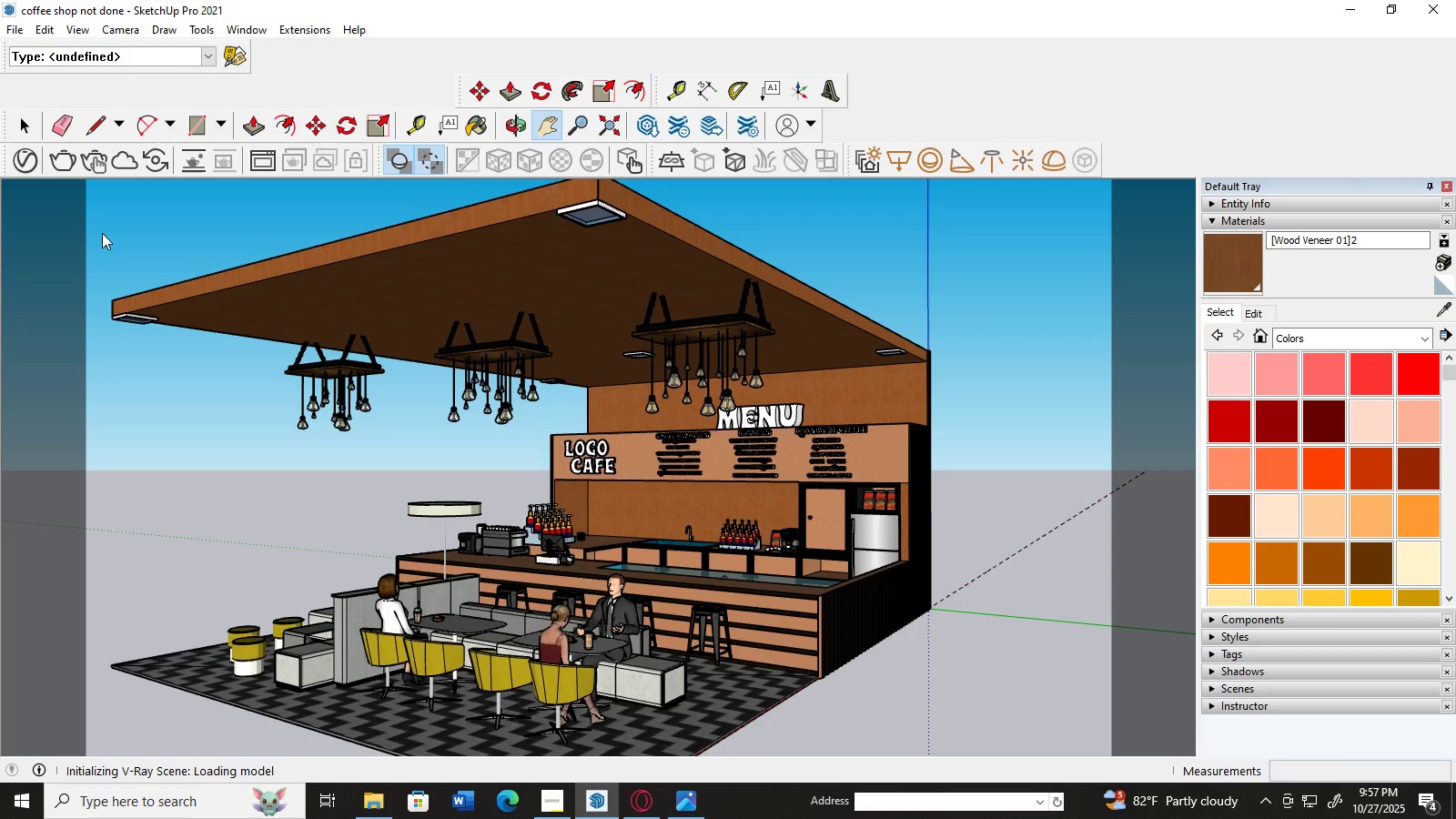 
left_click([24, 160])
 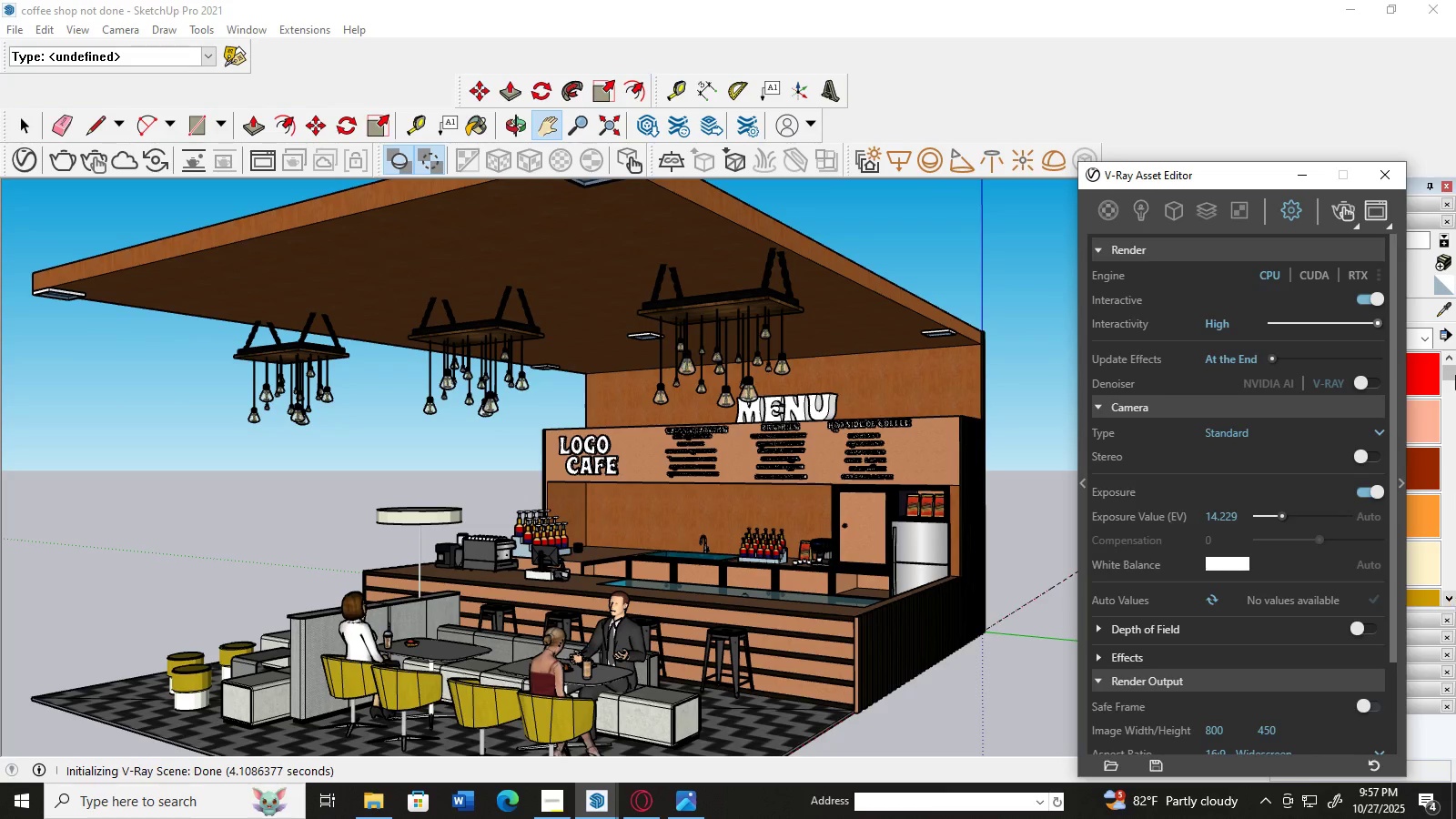 
wait(5.94)
 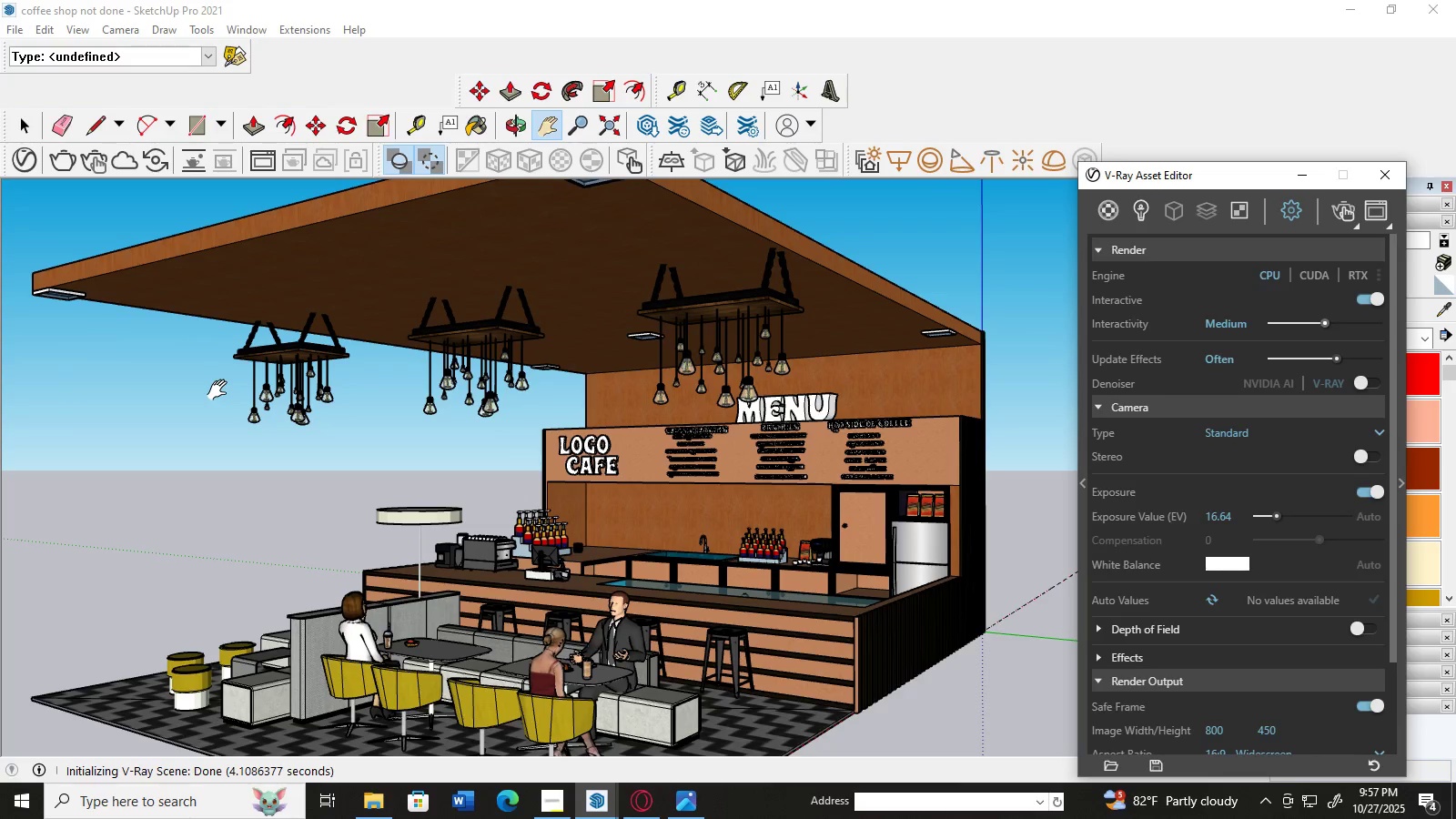 
left_click([1374, 205])
 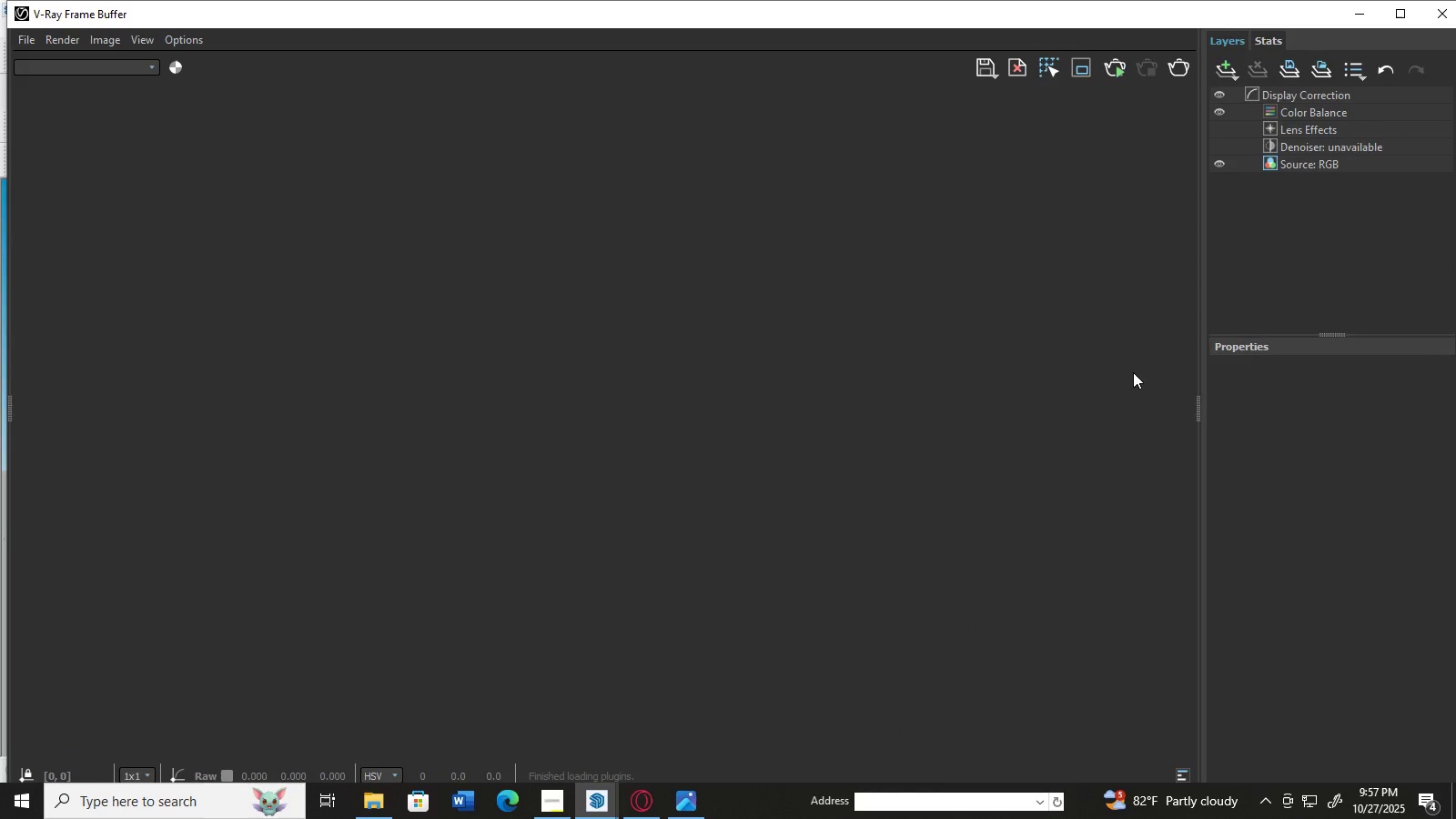 
wait(7.78)
 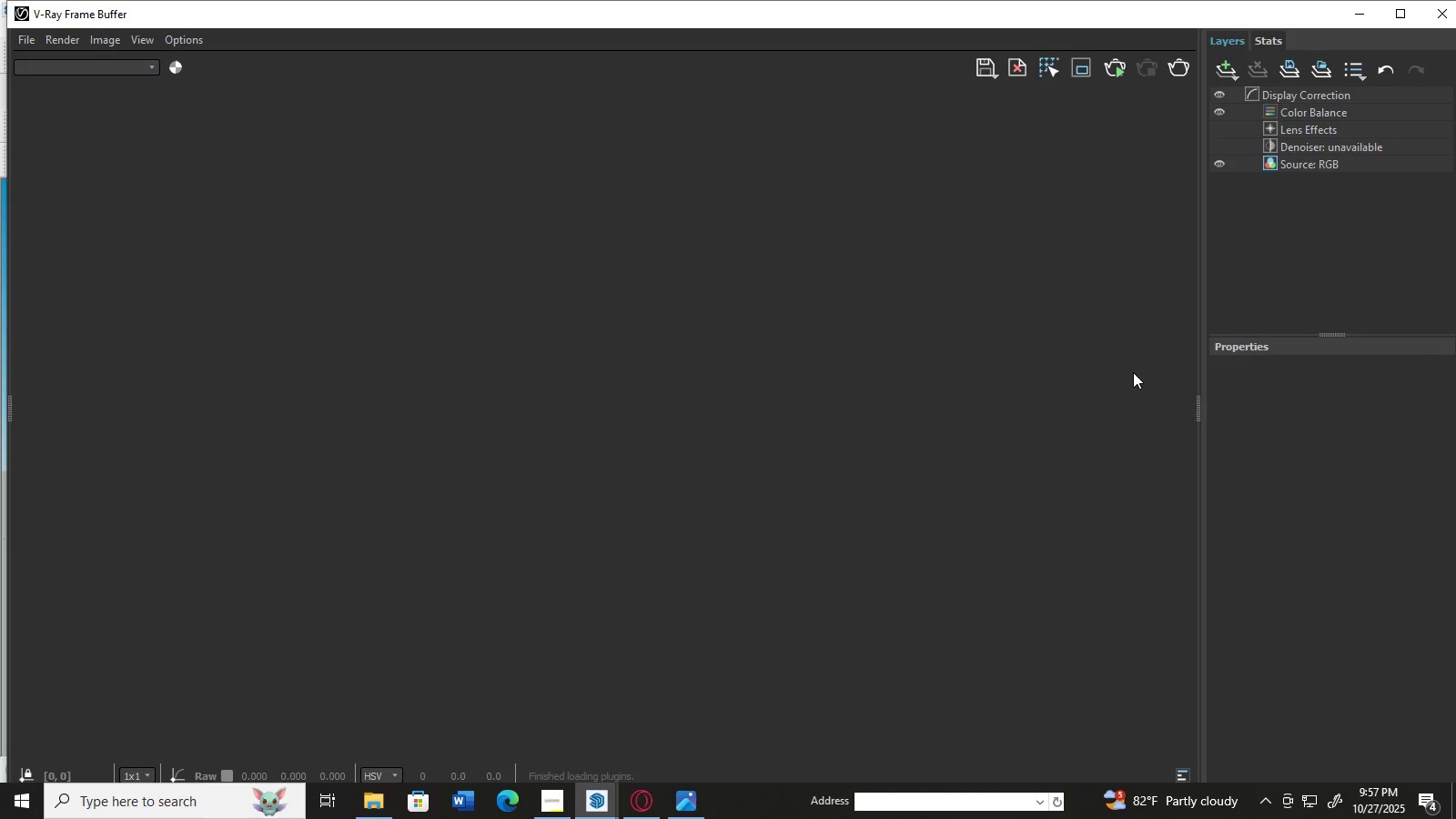 
left_click([551, 795])